 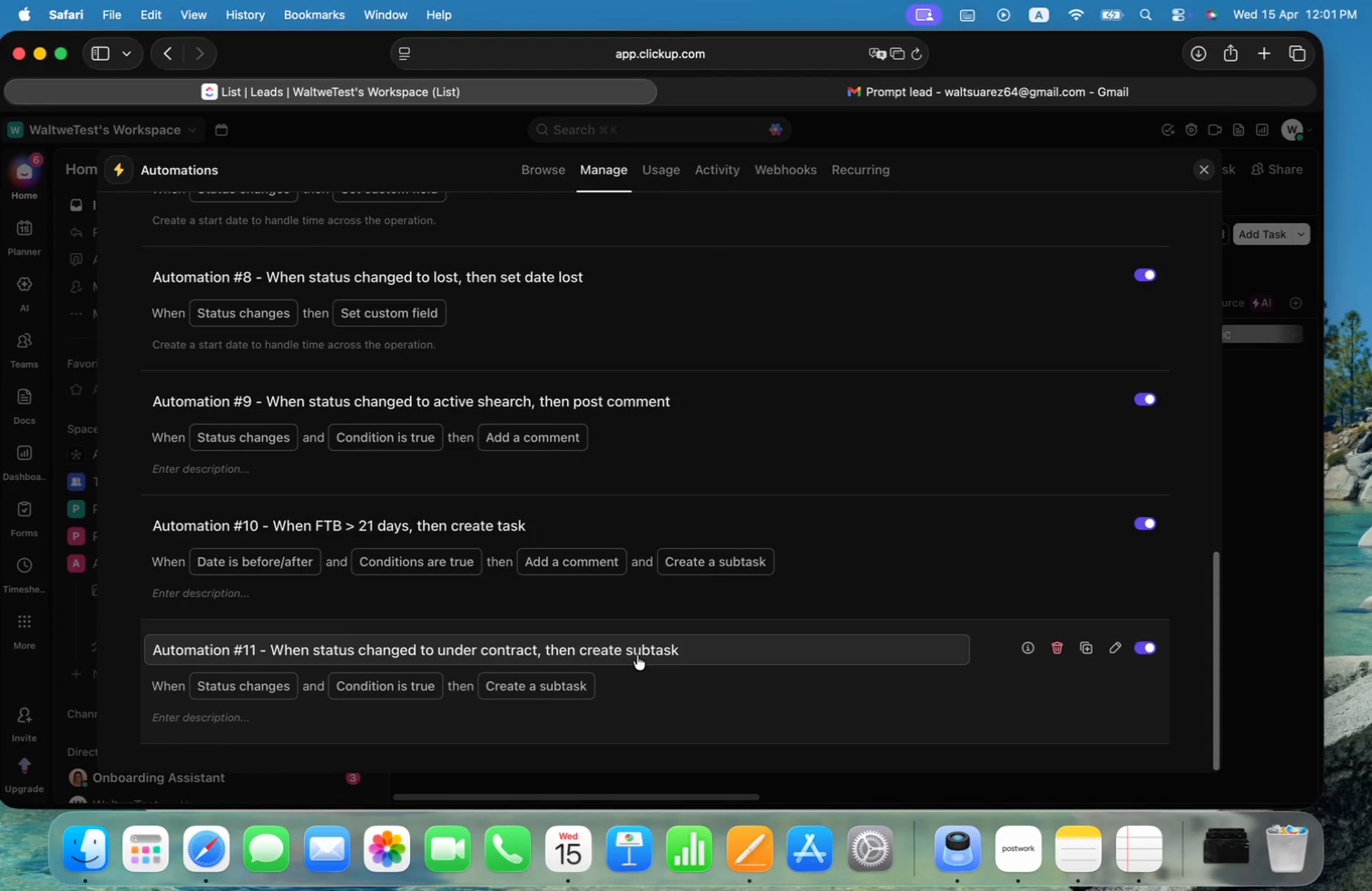 
hold_key(key=OptionLeft, duration=0.55)
 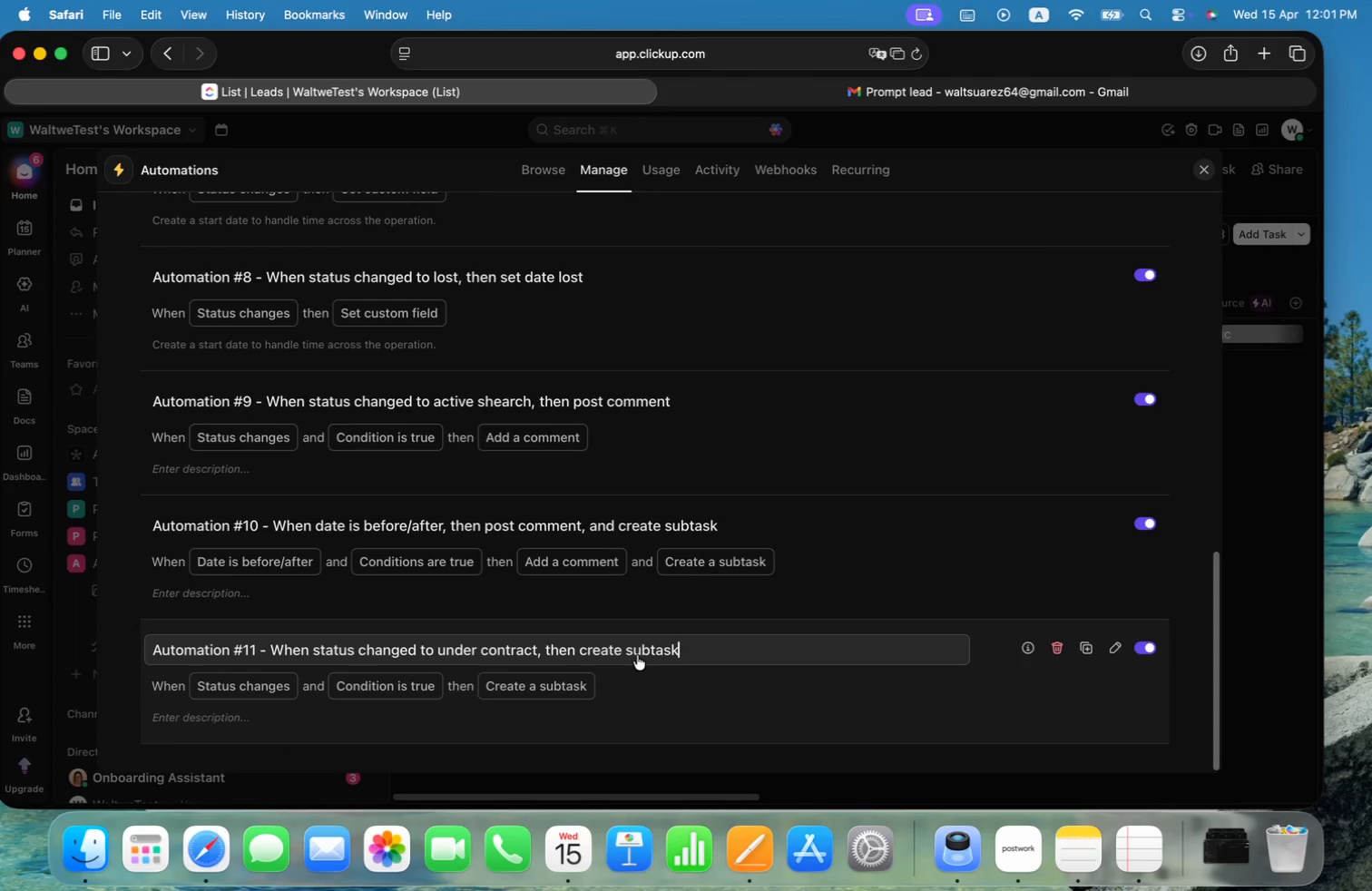 
key(Meta+CommandLeft)
 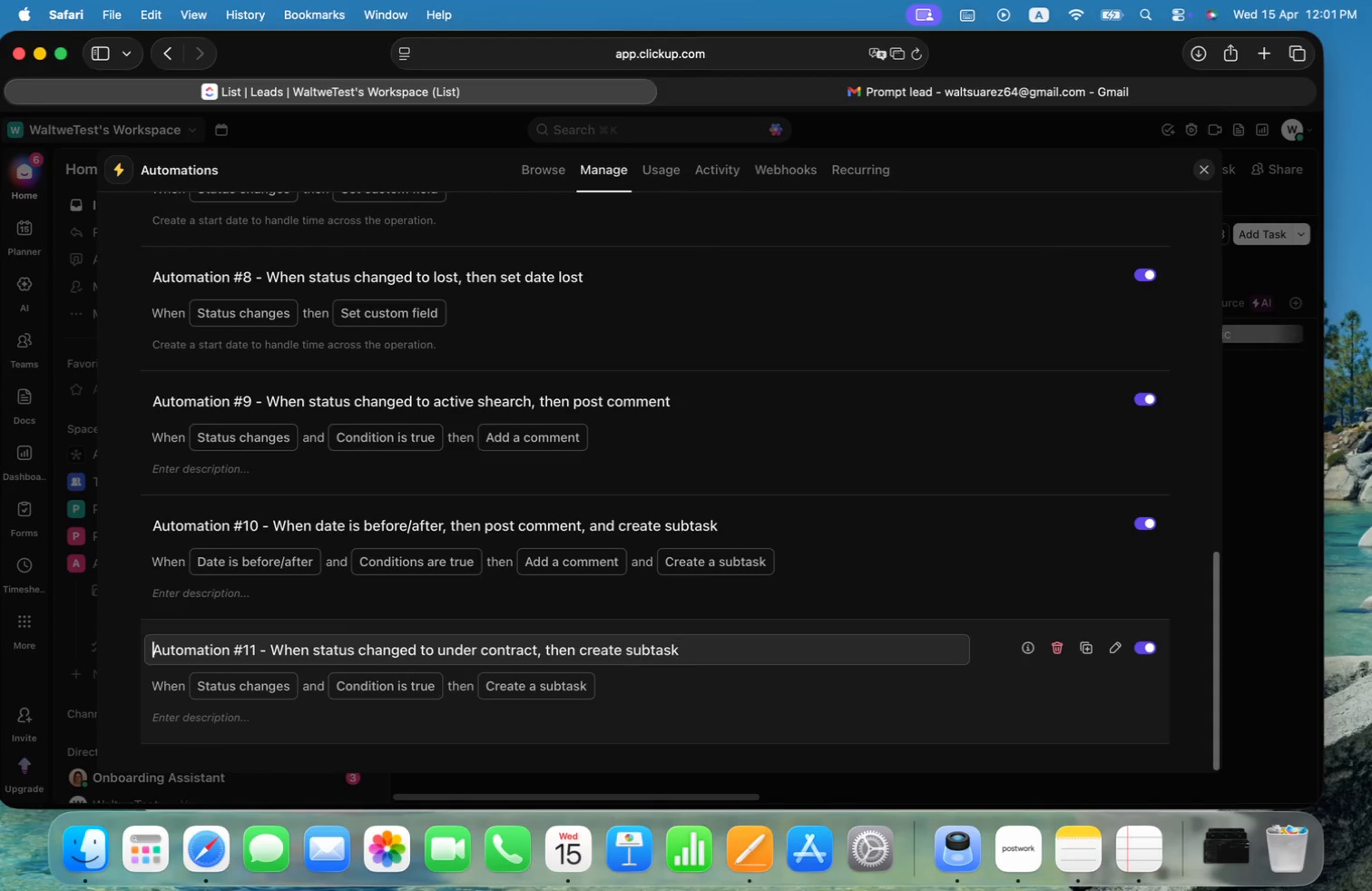 
key(Meta+ArrowLeft)
 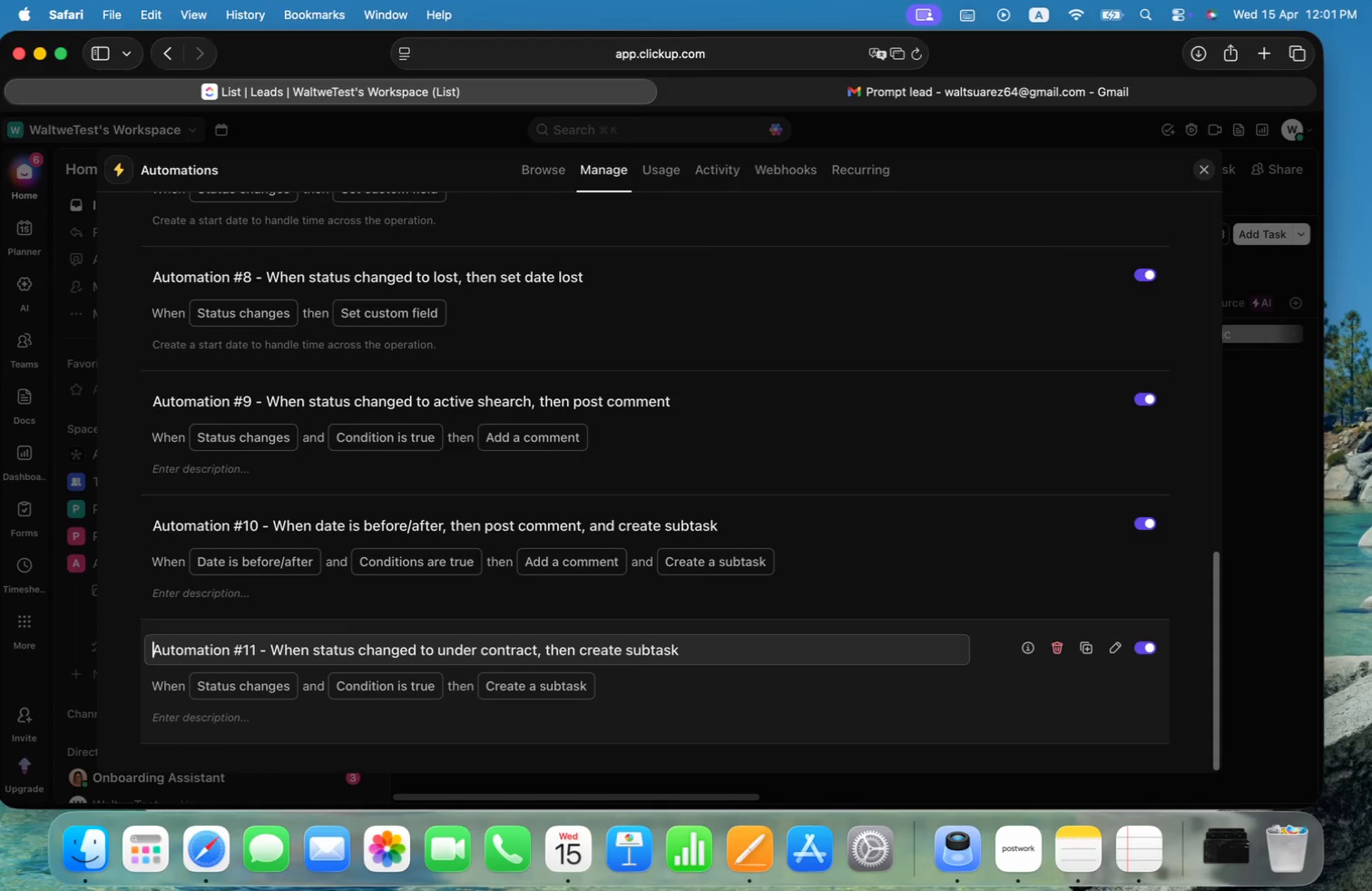 
key(Alt+ArrowRight)
 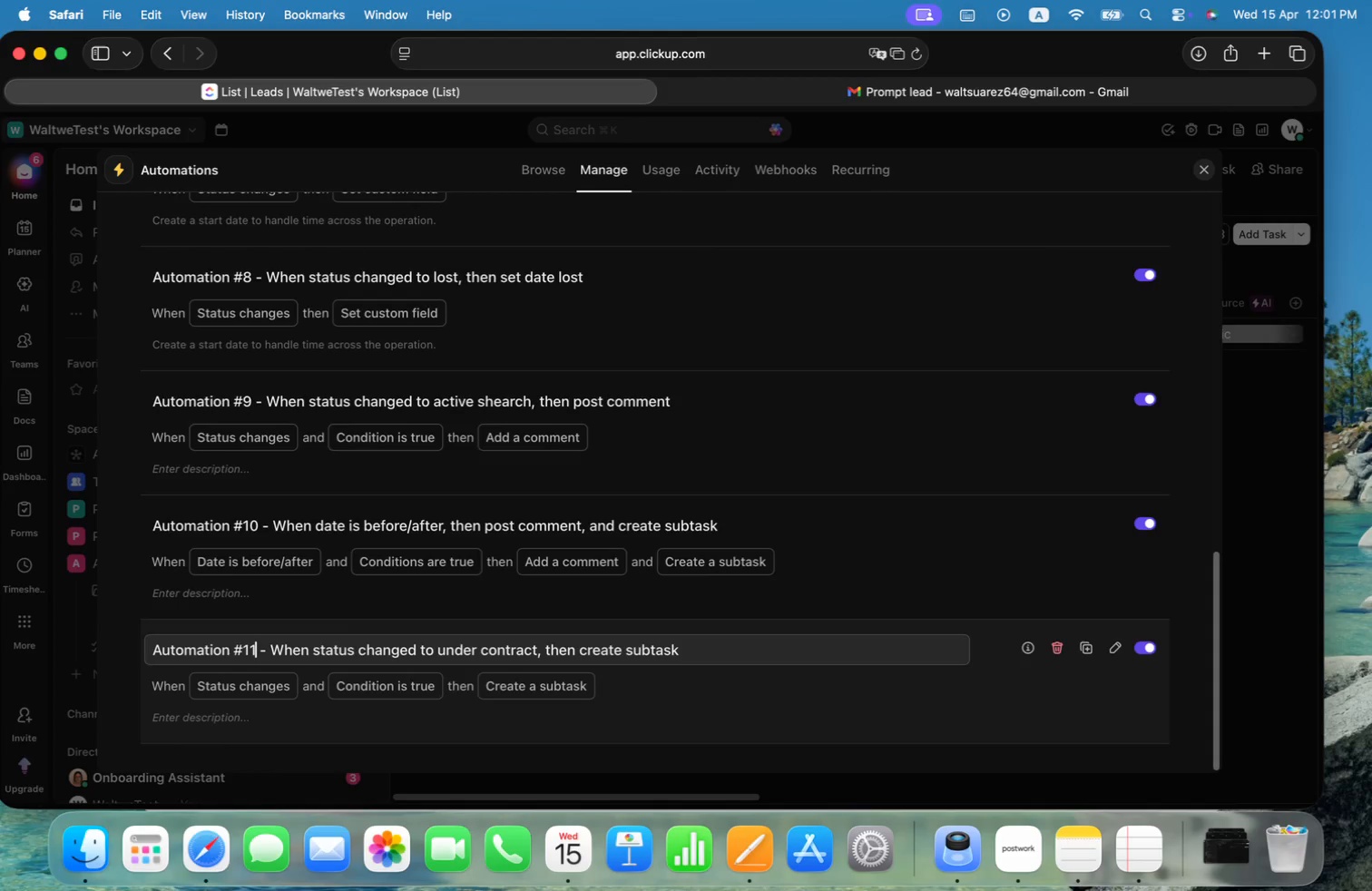 
key(Alt+ArrowRight)
 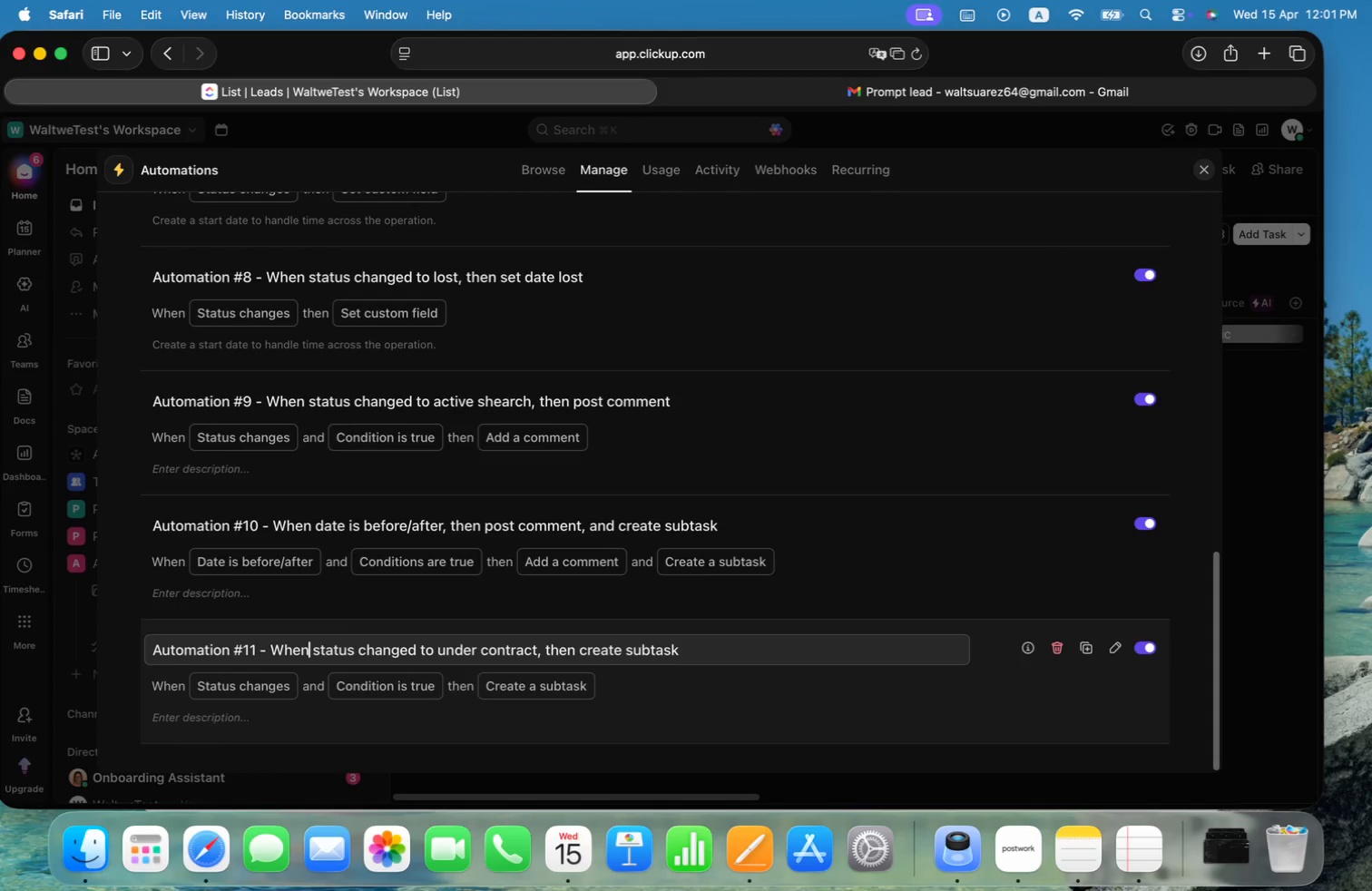 
key(Alt+ArrowRight)
 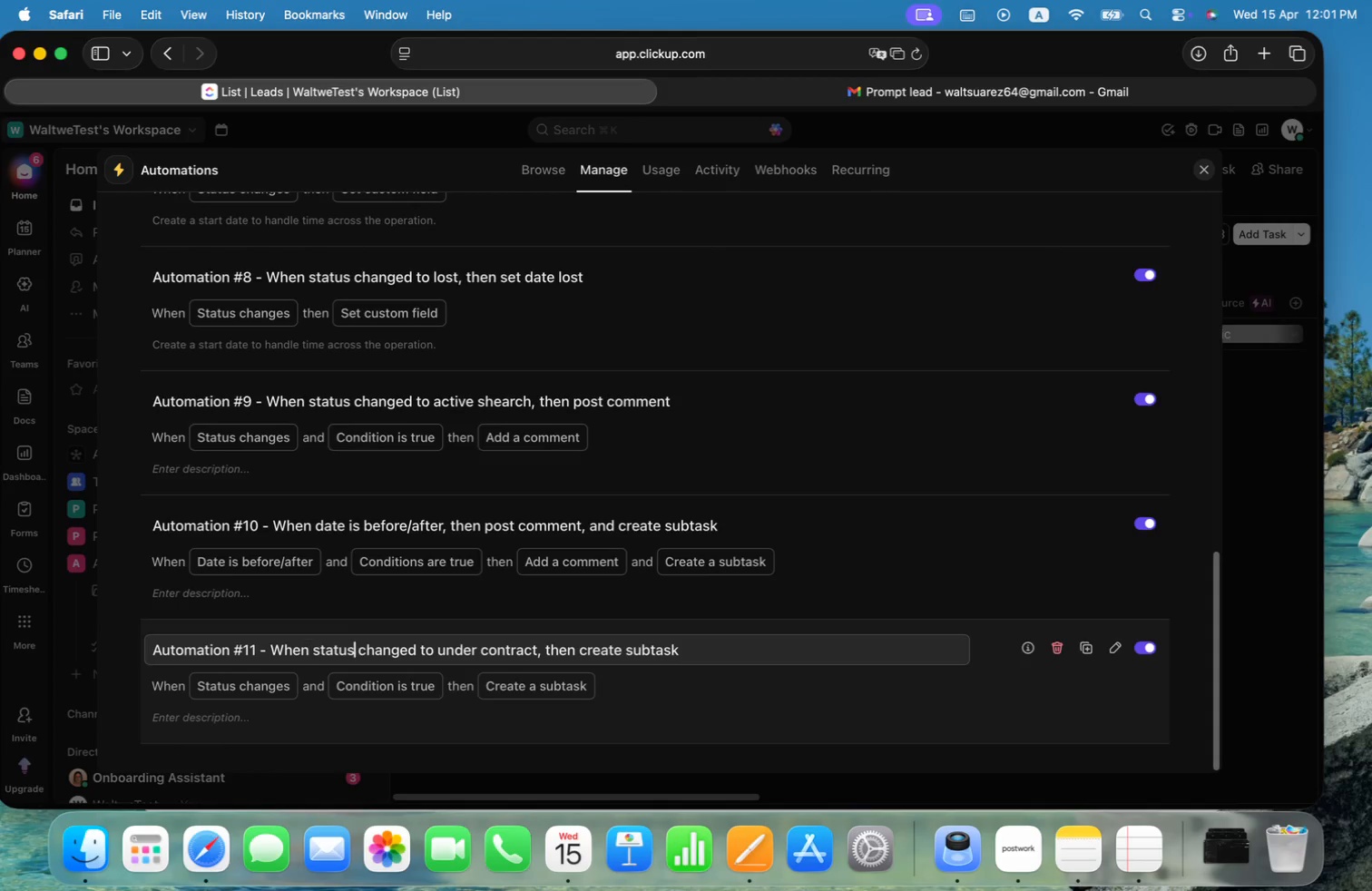 
key(Alt+ArrowRight)
 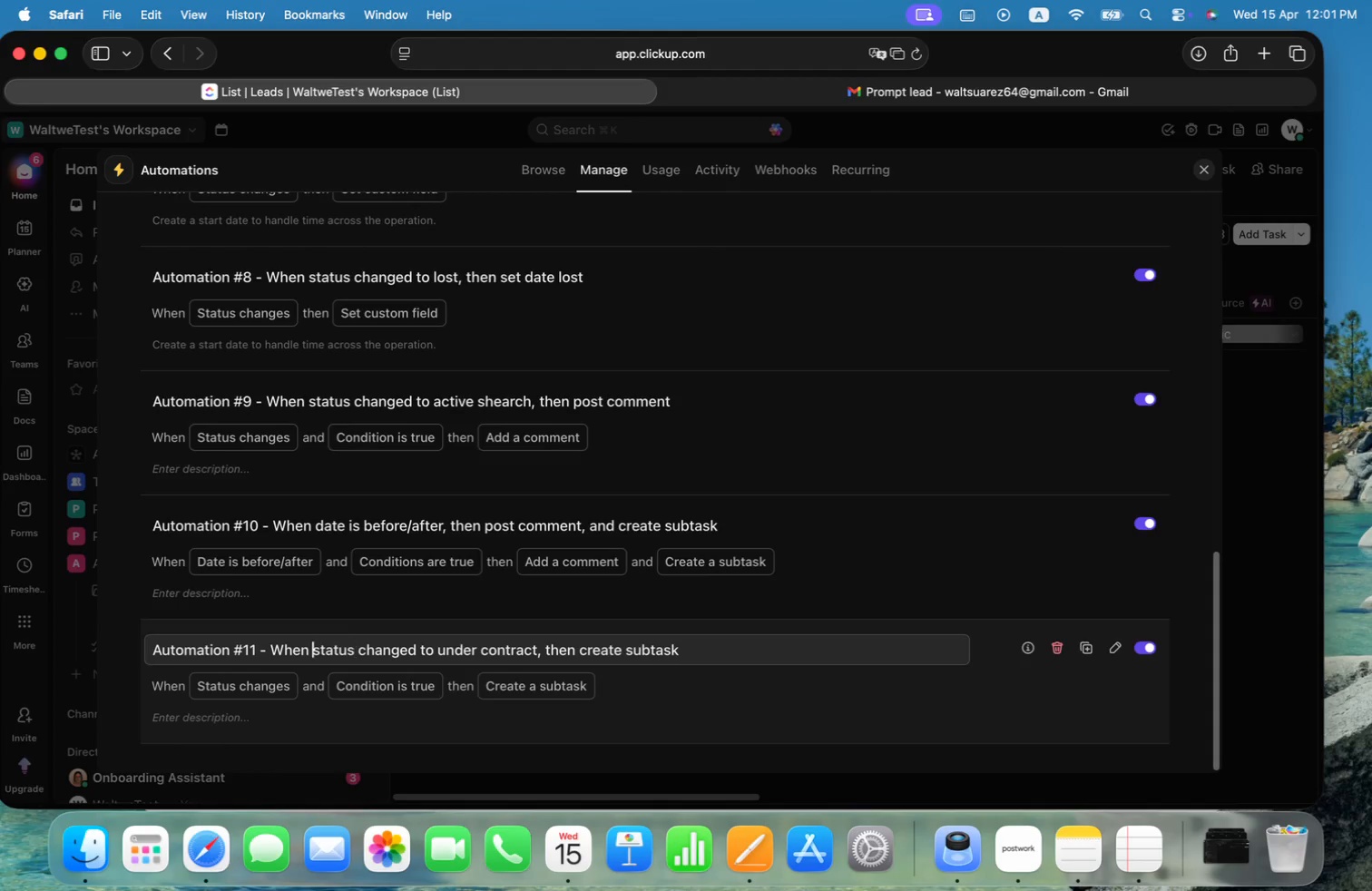 
key(Alt+ArrowLeft)
 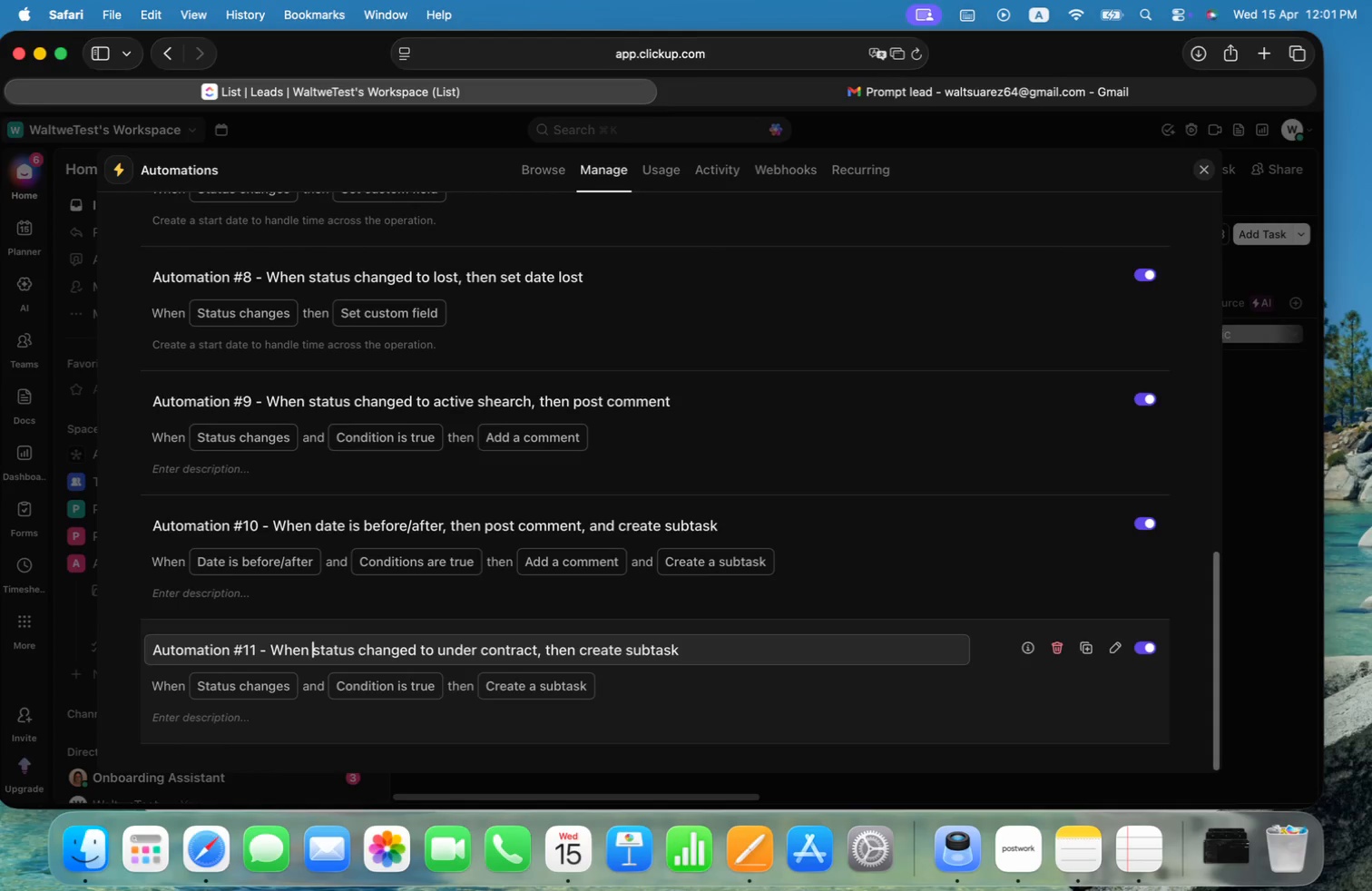 
key(Meta+V)
 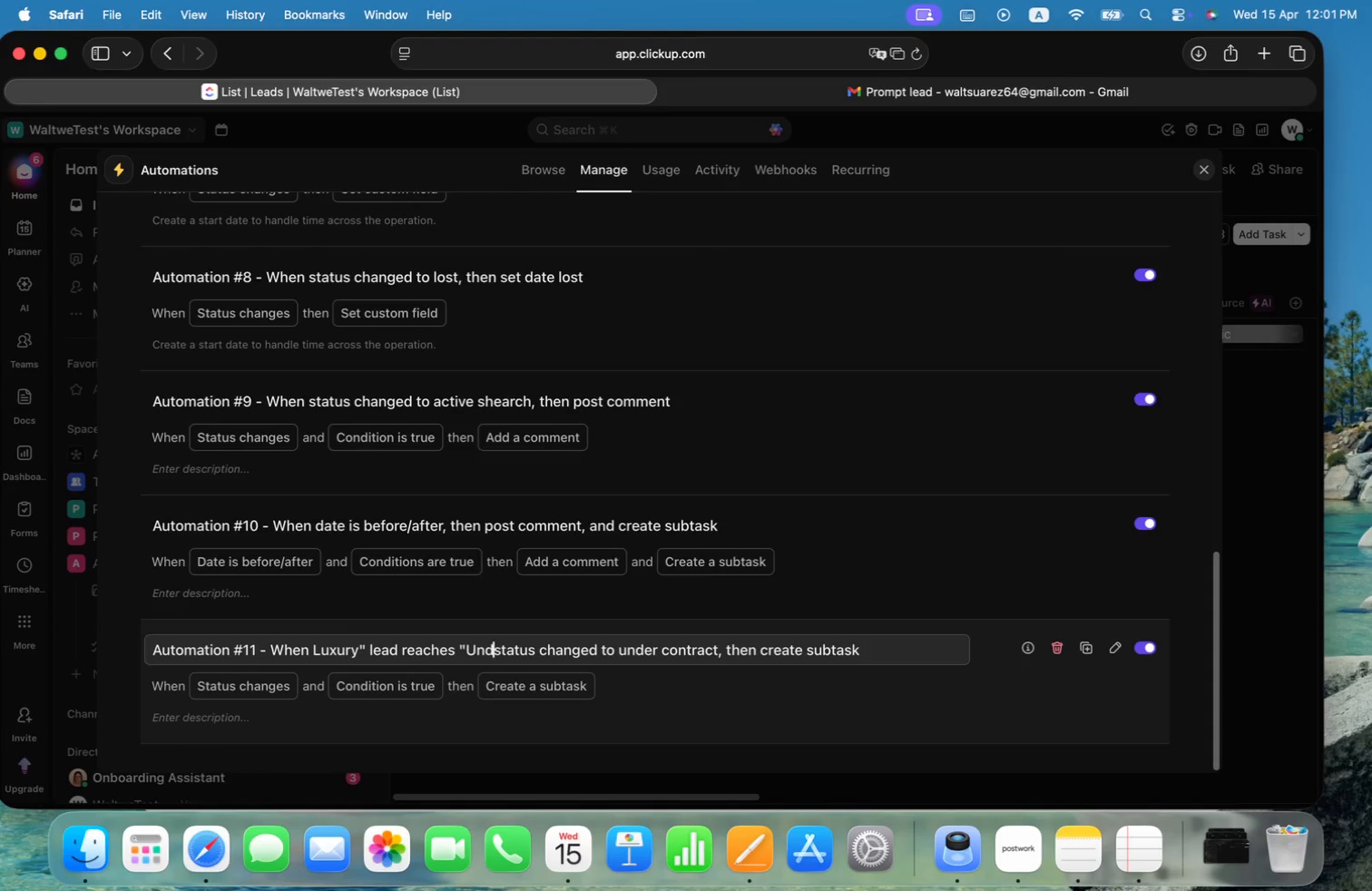 
key(Alt+ArrowLeft)
 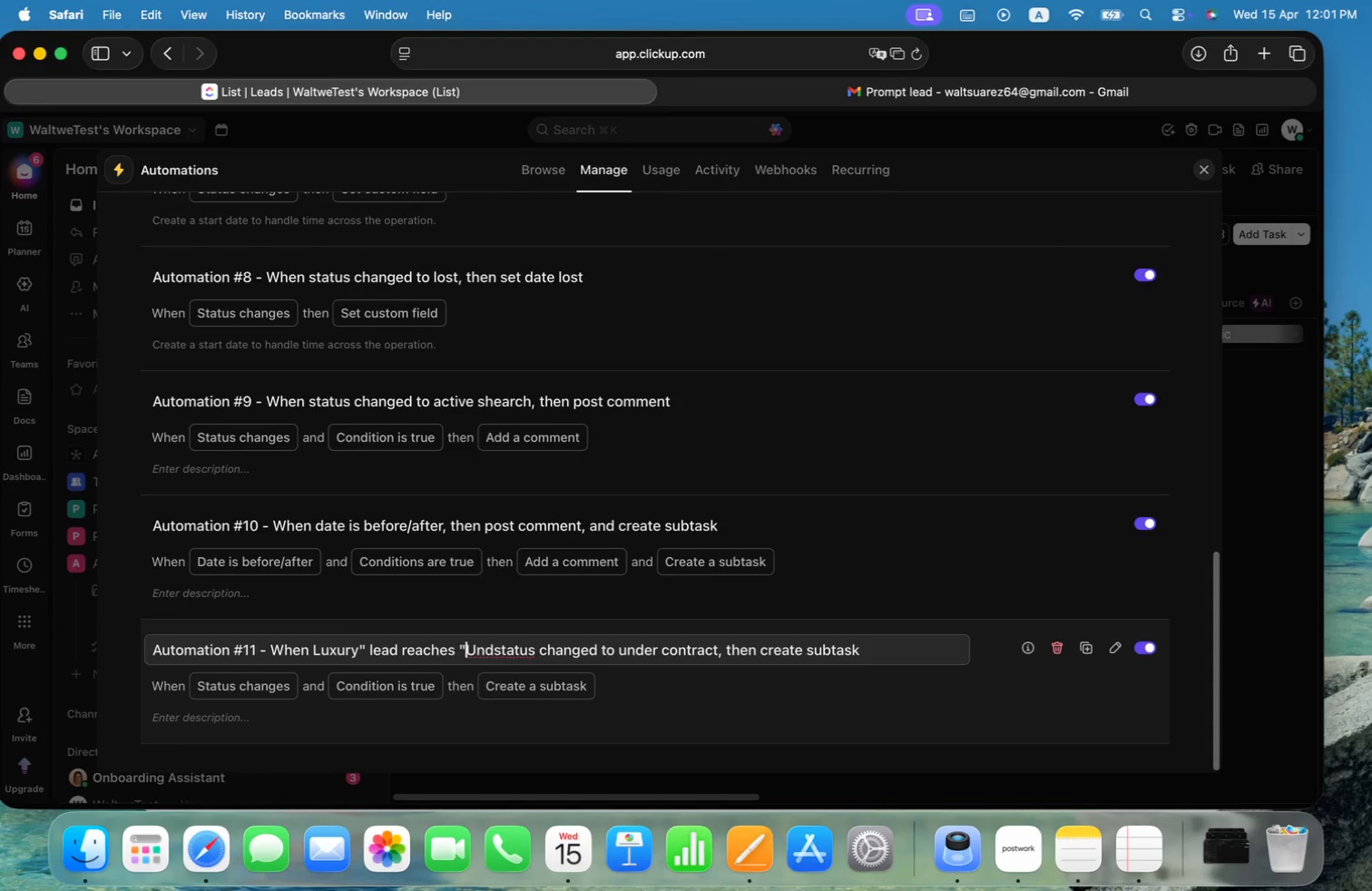 
key(Alt+ArrowLeft)
 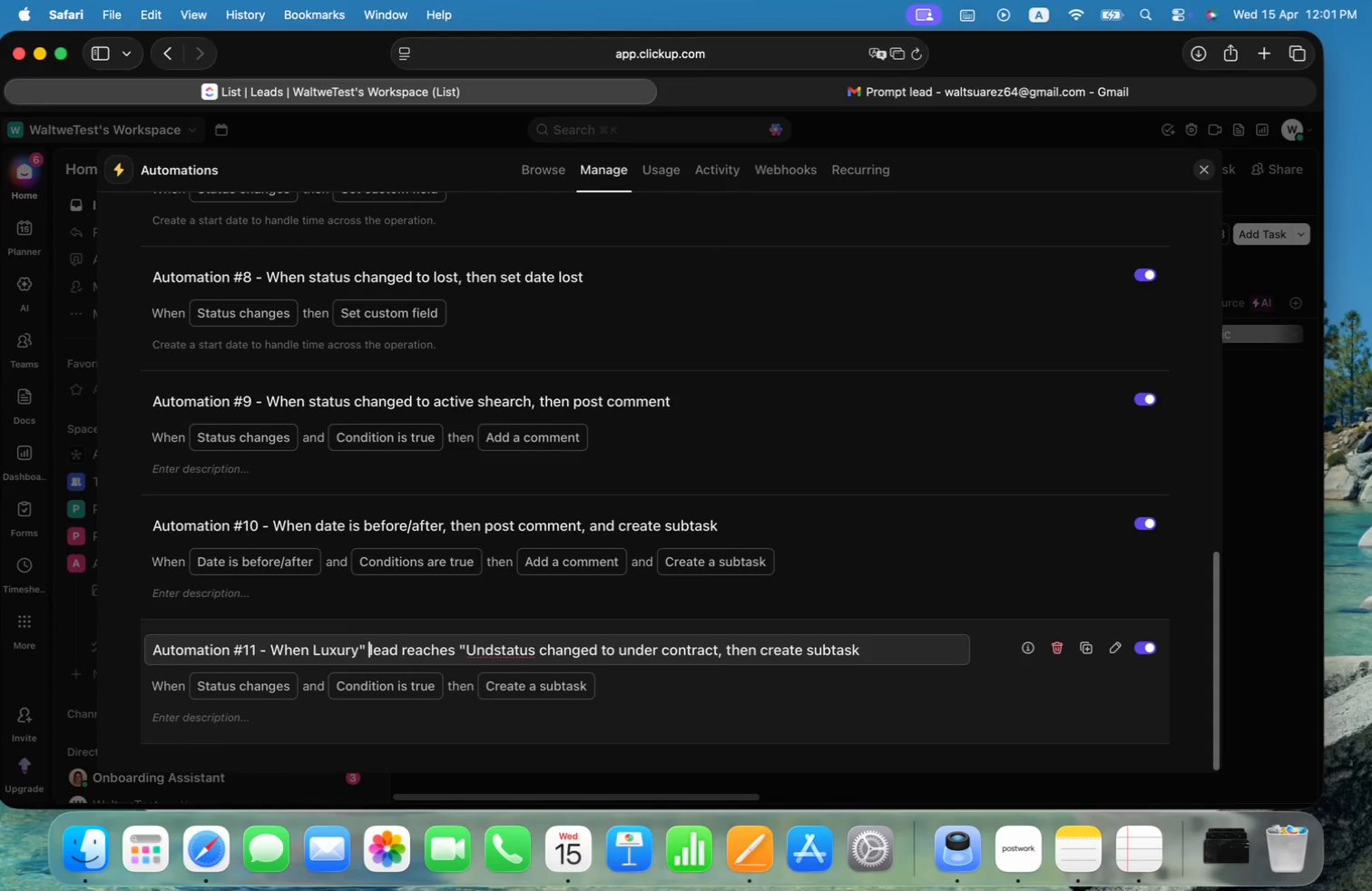 
key(Alt+ArrowLeft)
 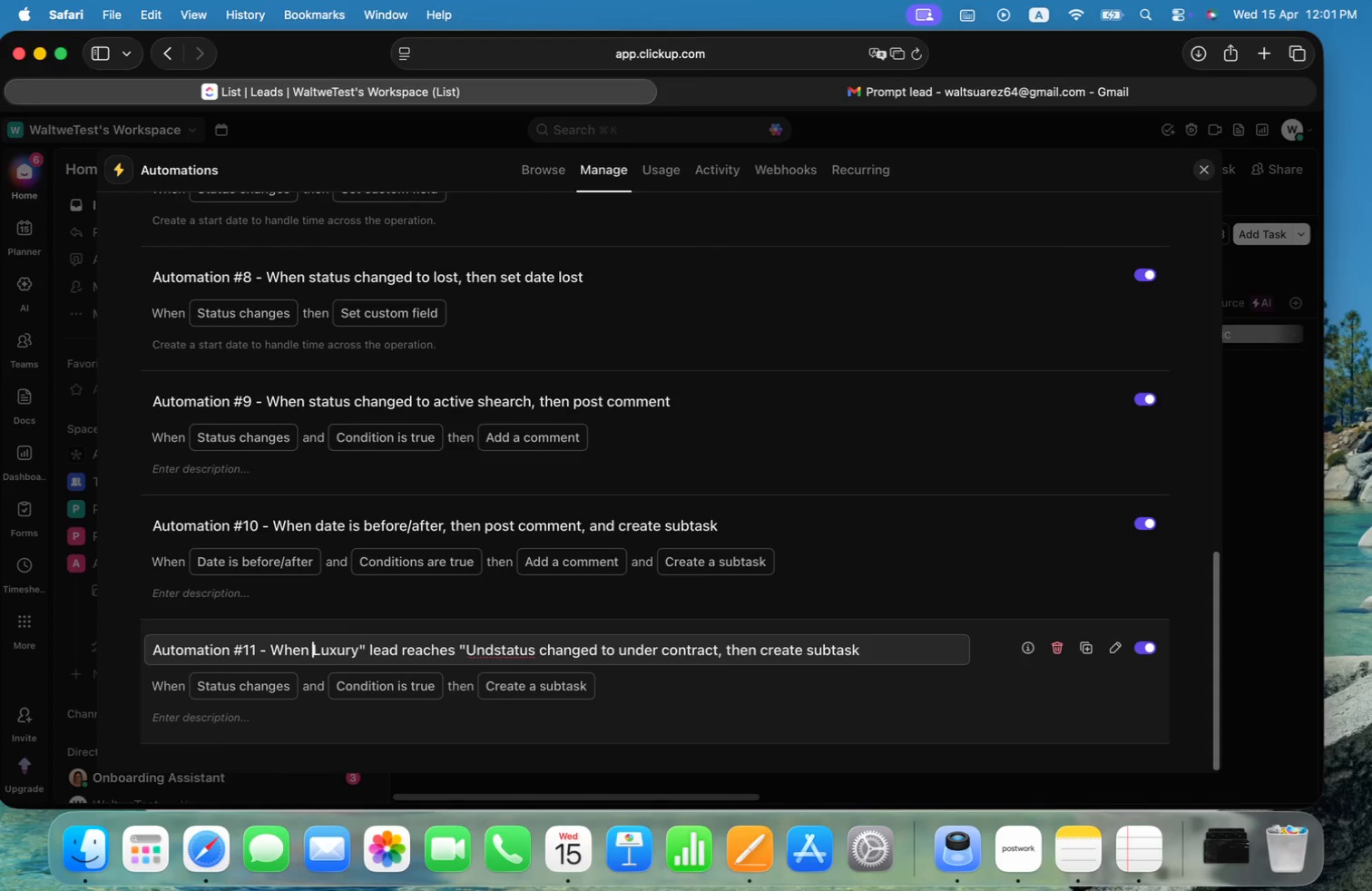 
key(Alt+ArrowLeft)
 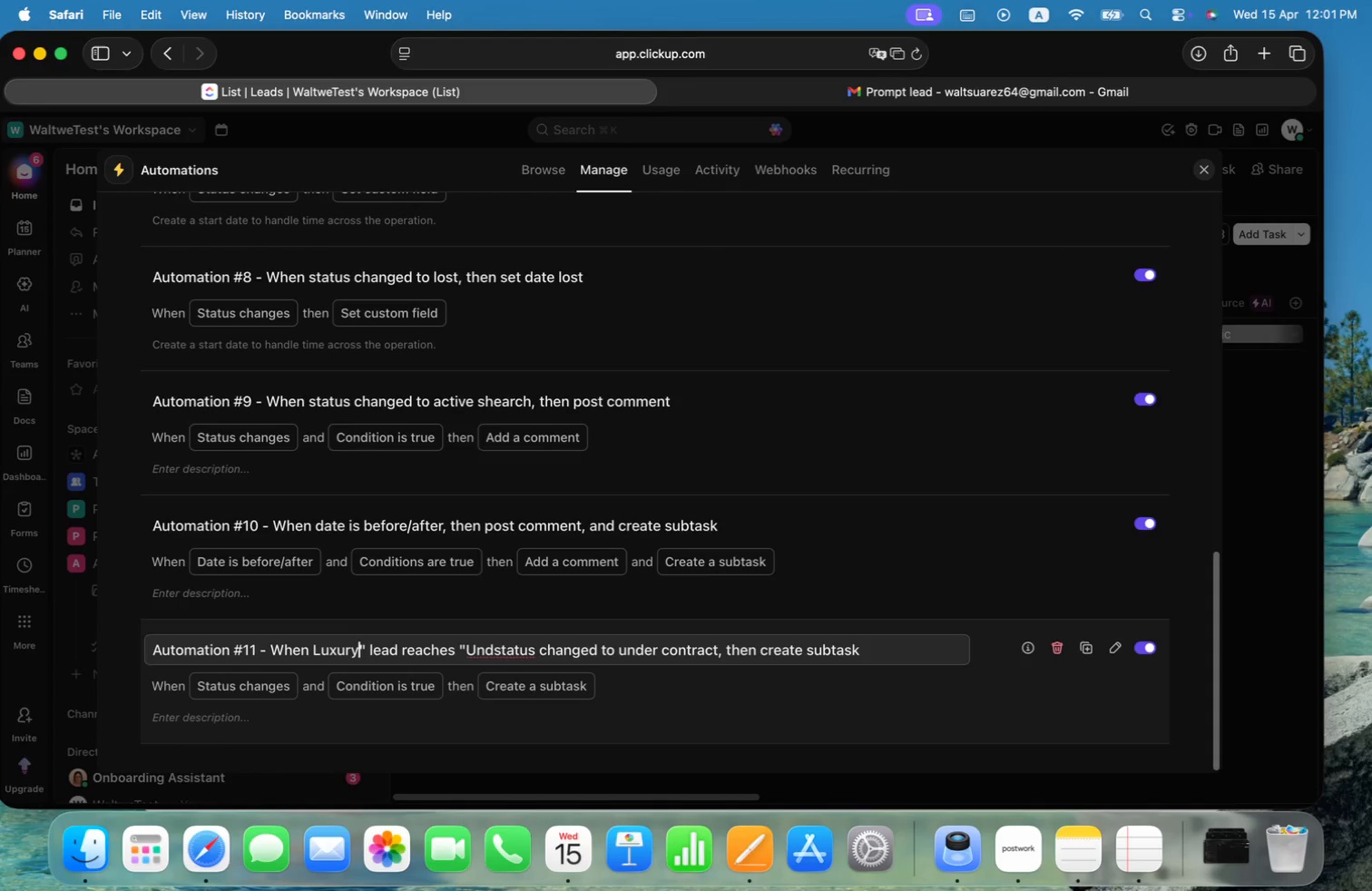 
key(Alt+ArrowRight)
 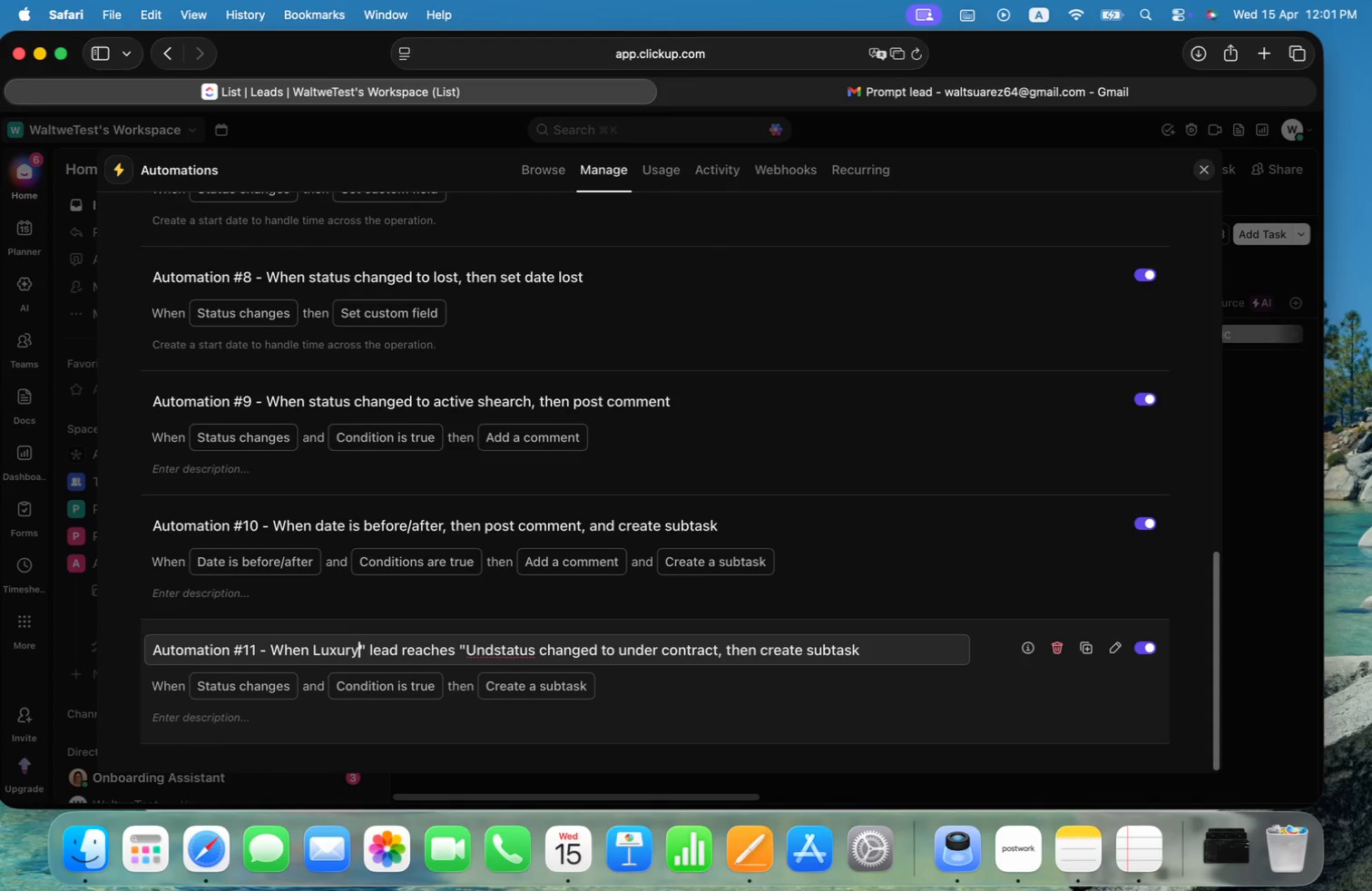 
hold_key(key=ArrowRight, duration=0.66)
 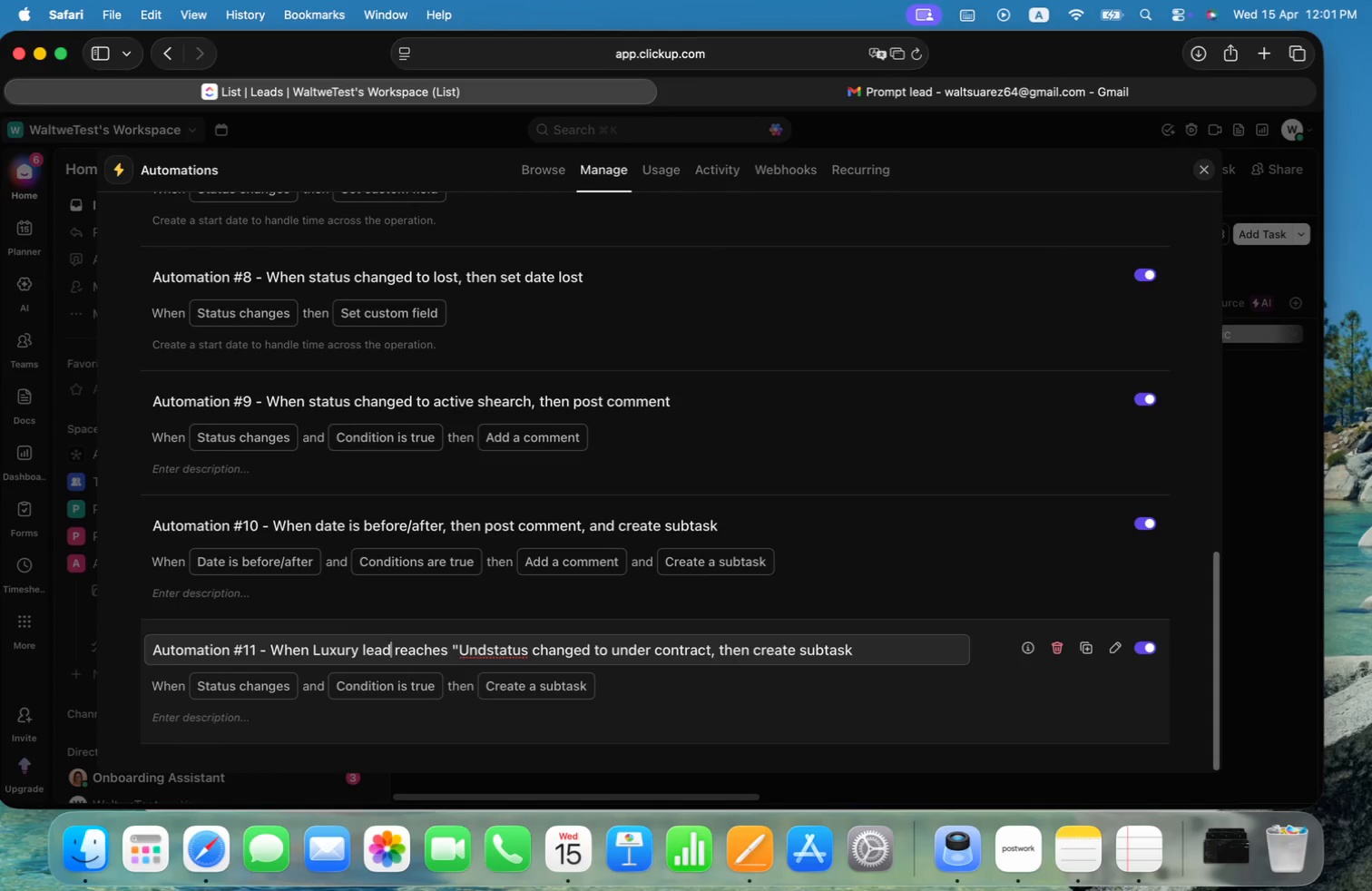 
key(Backspace)
 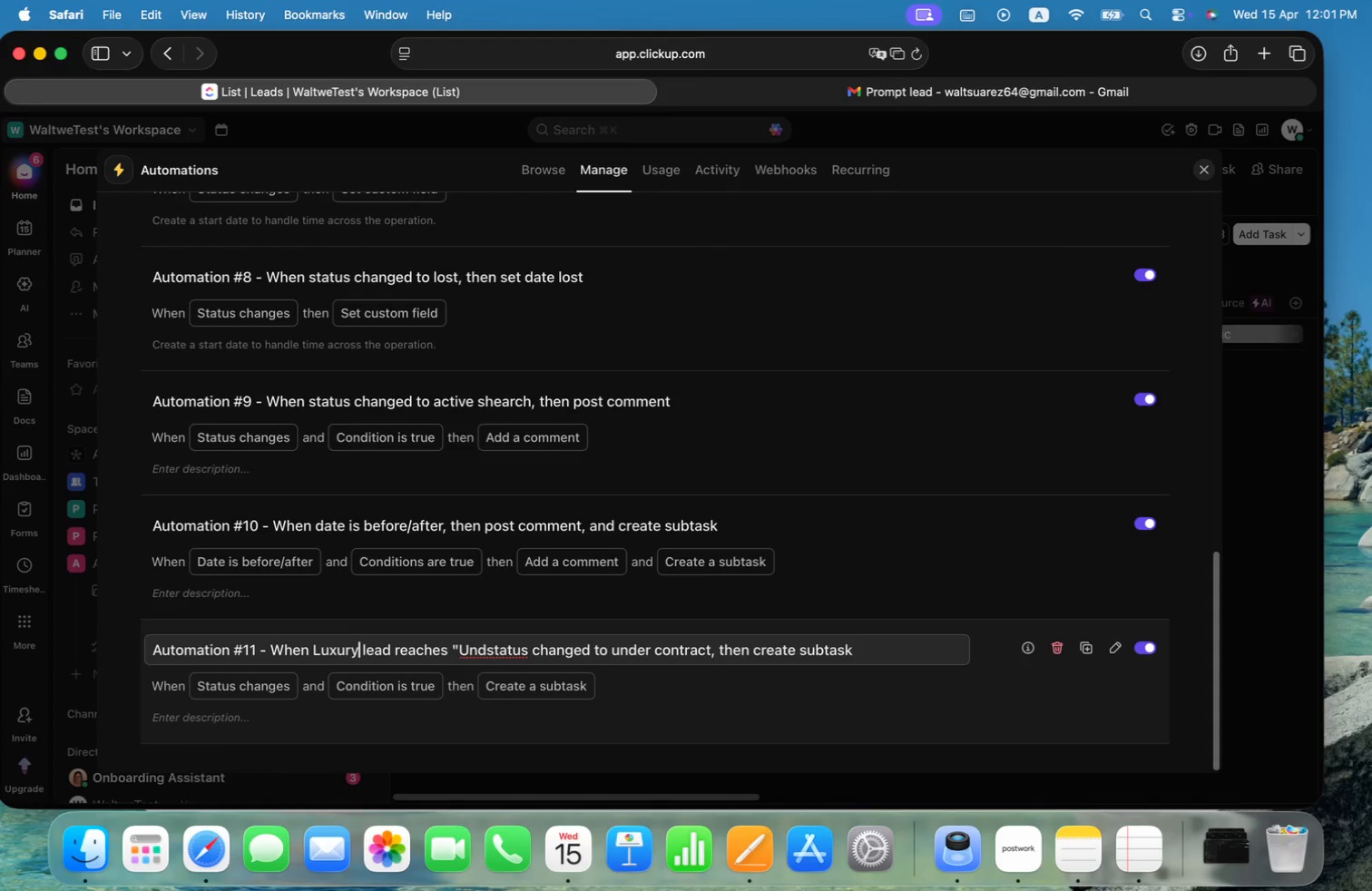 
hold_key(key=OptionLeft, duration=0.85)
 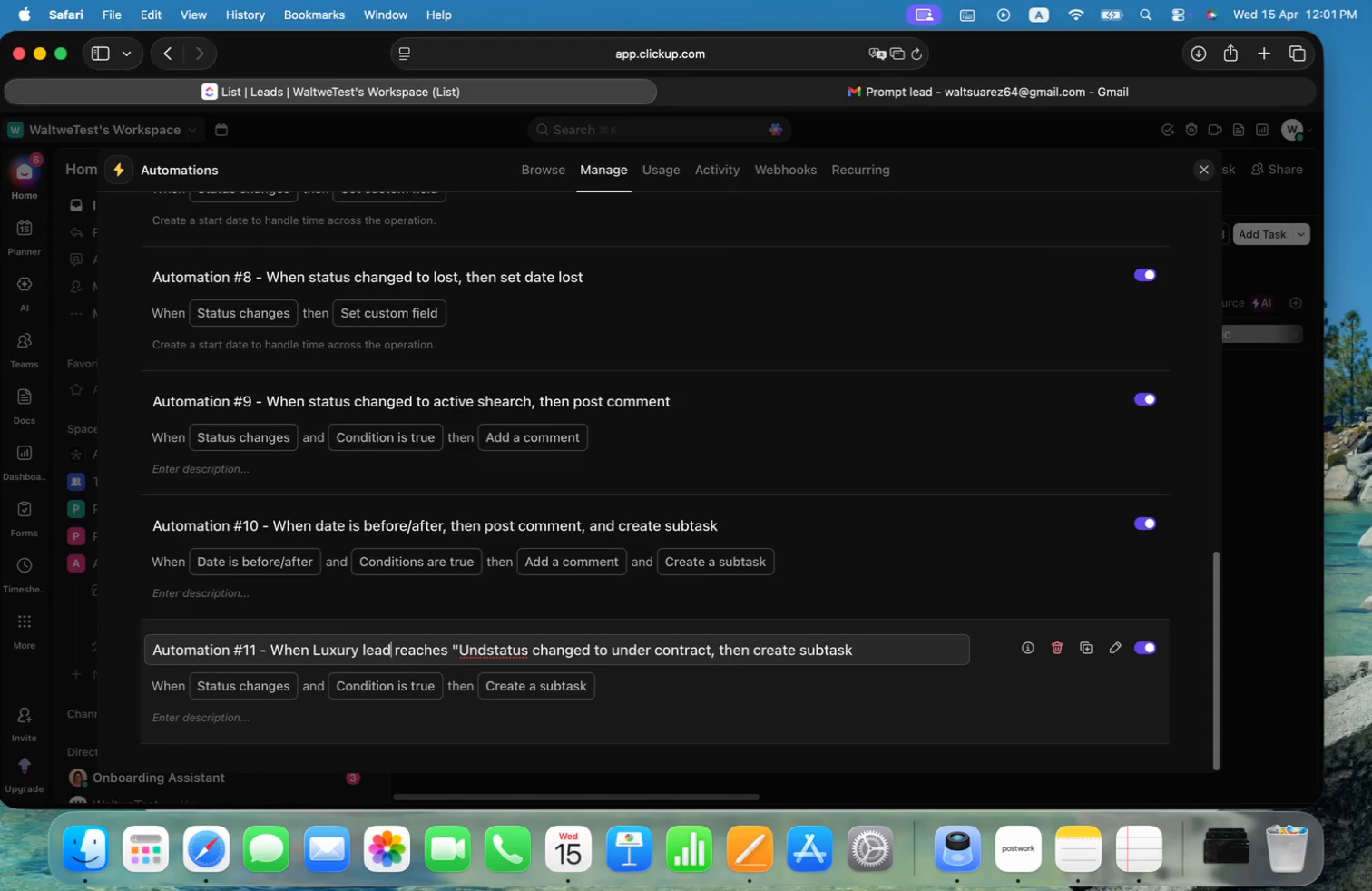 
key(ArrowRight)
 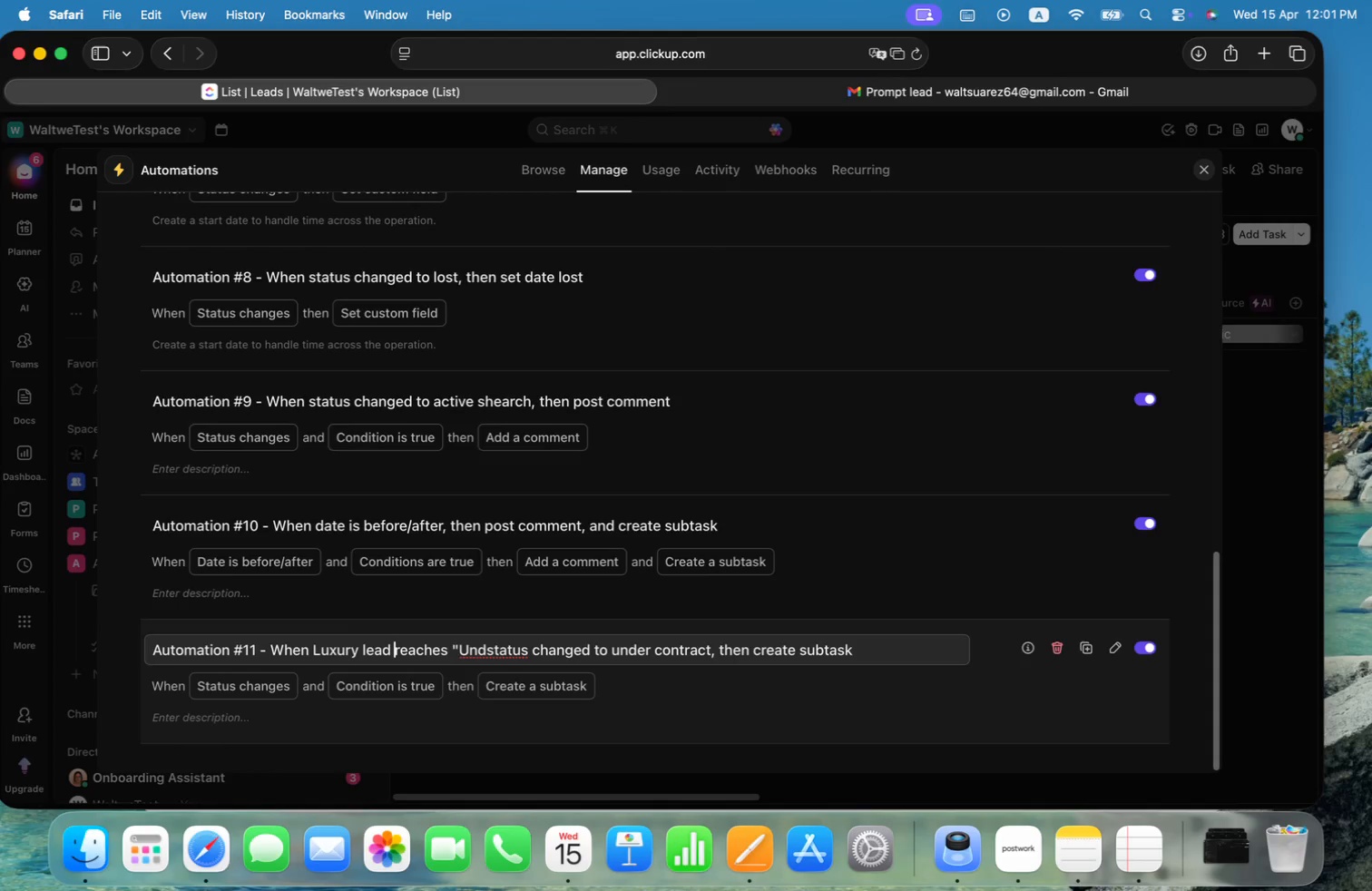 
hold_key(key=ShiftLeft, duration=0.57)
 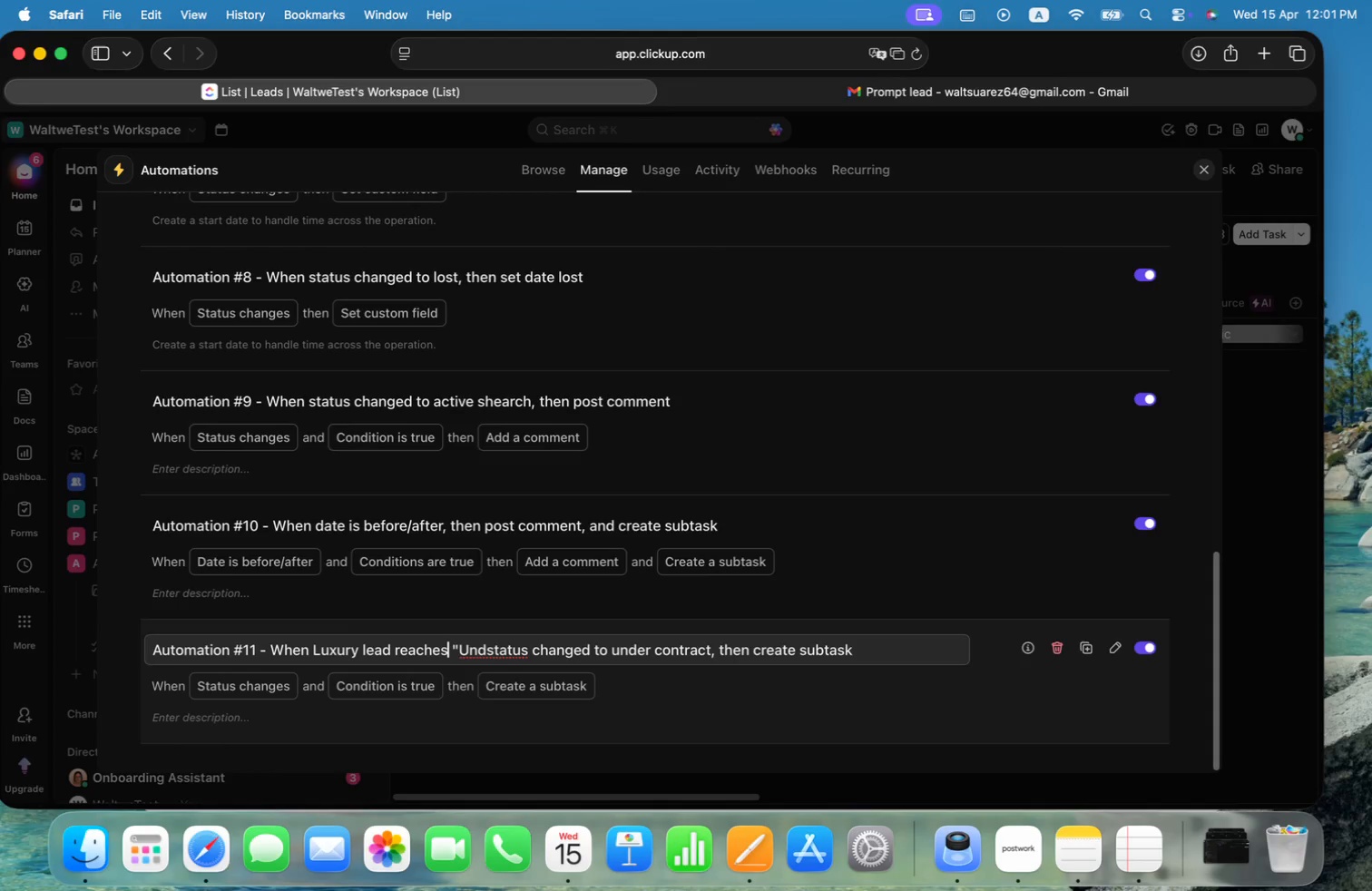 
key(Alt+ArrowRight)
 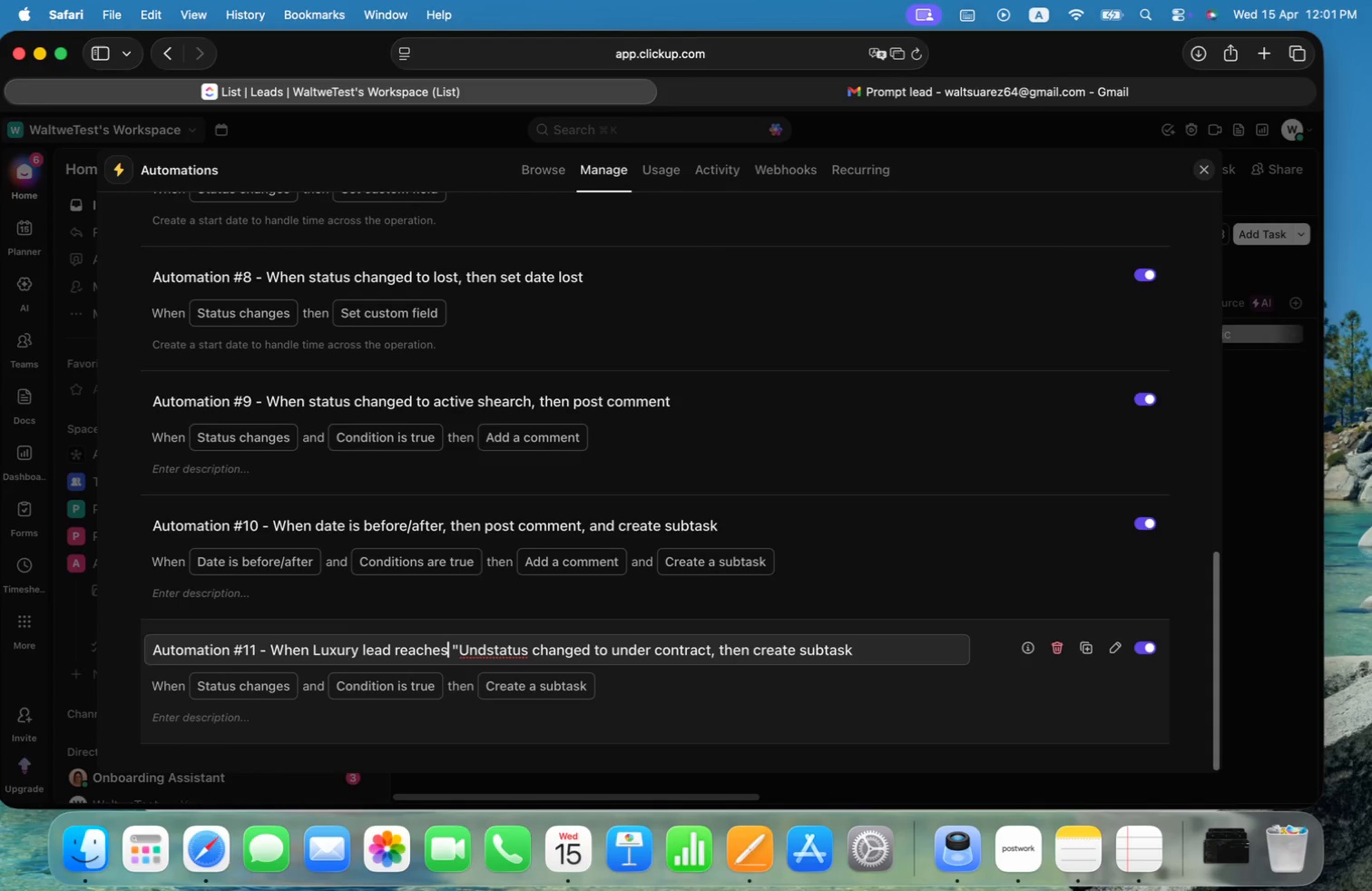 
key(Alt+OptionLeft)
 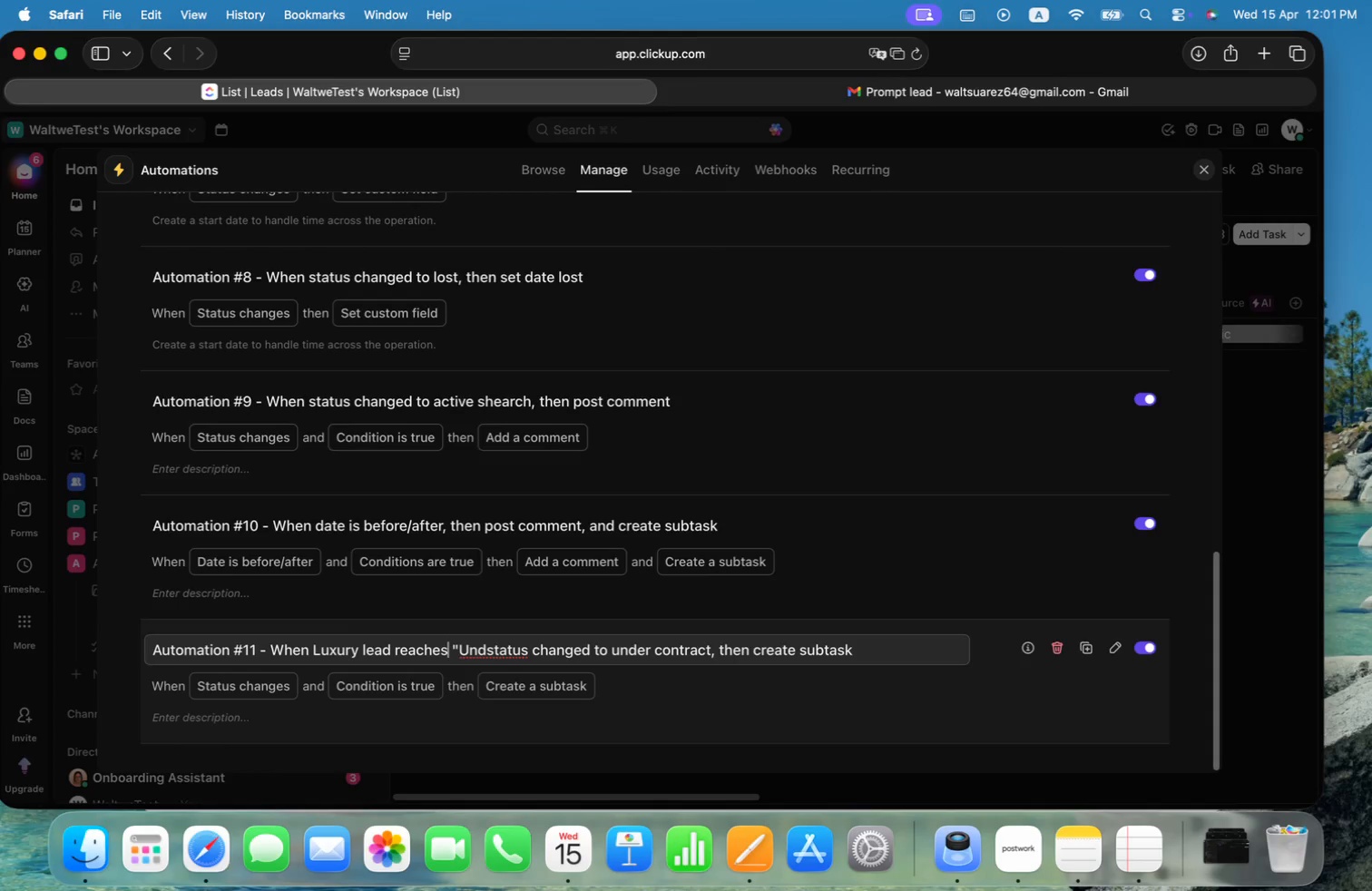 
key(Alt+ArrowRight)
 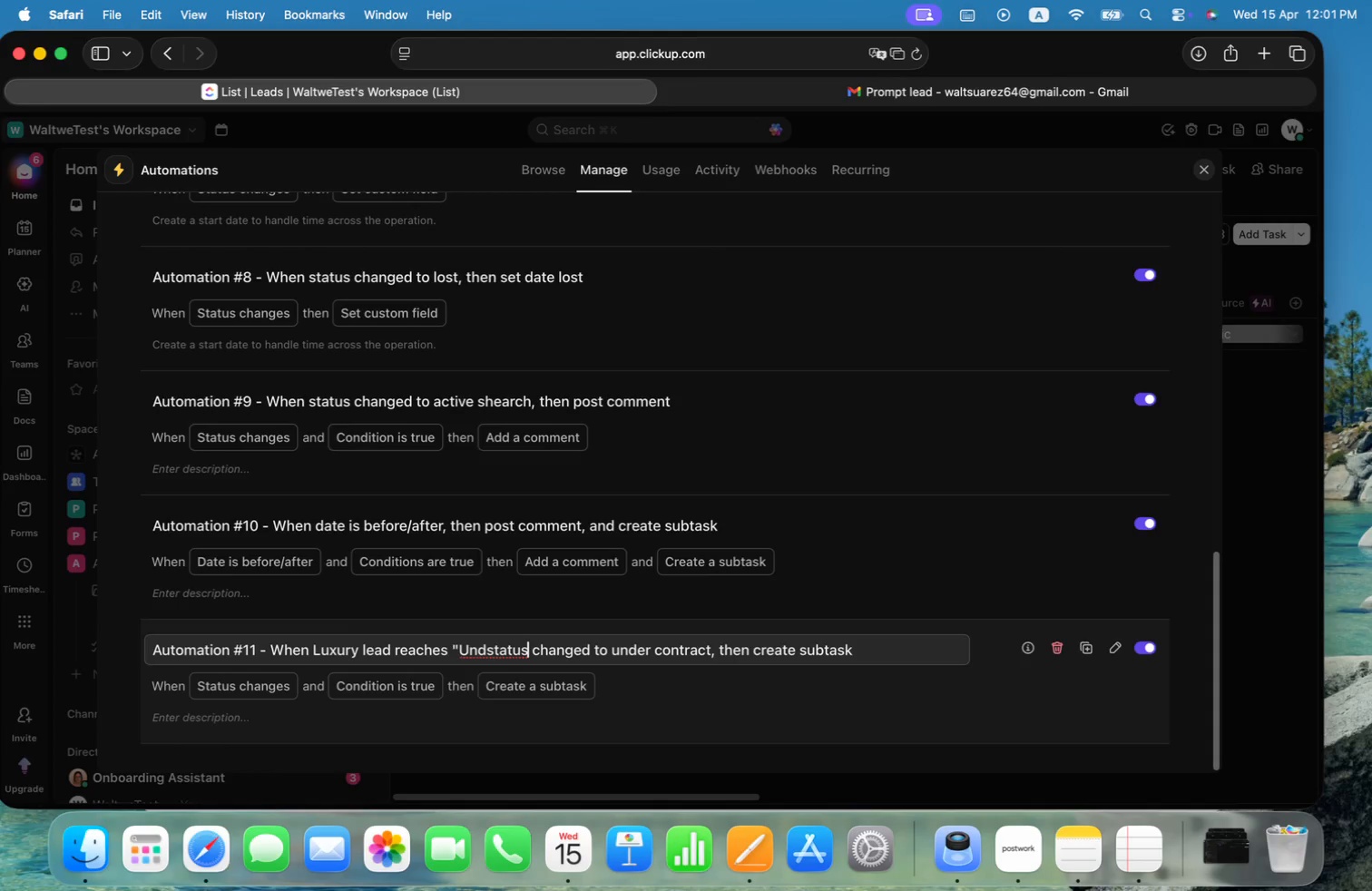 
hold_key(key=ArrowLeft, duration=0.39)
 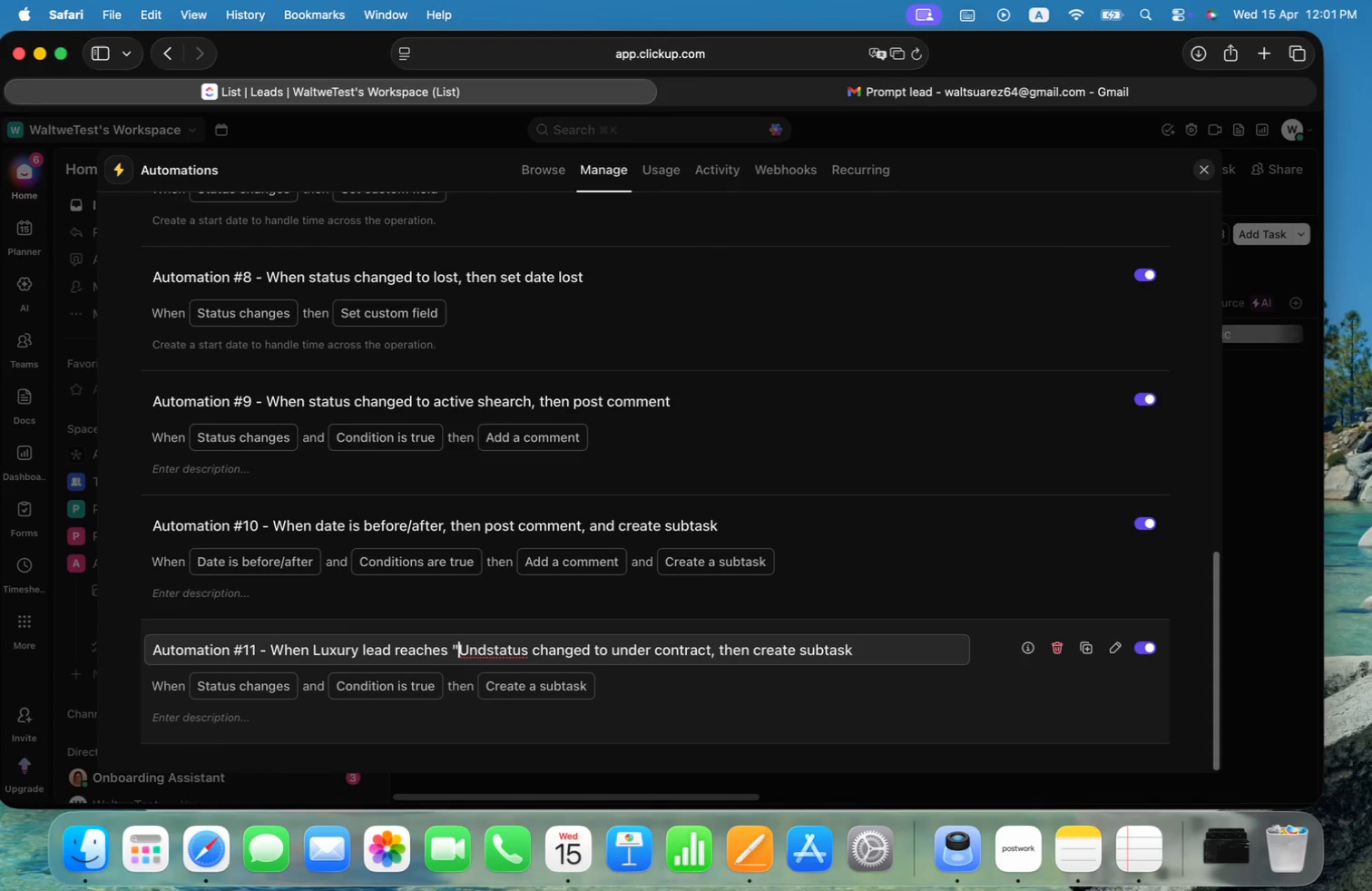 
key(Alt+OptionLeft)
 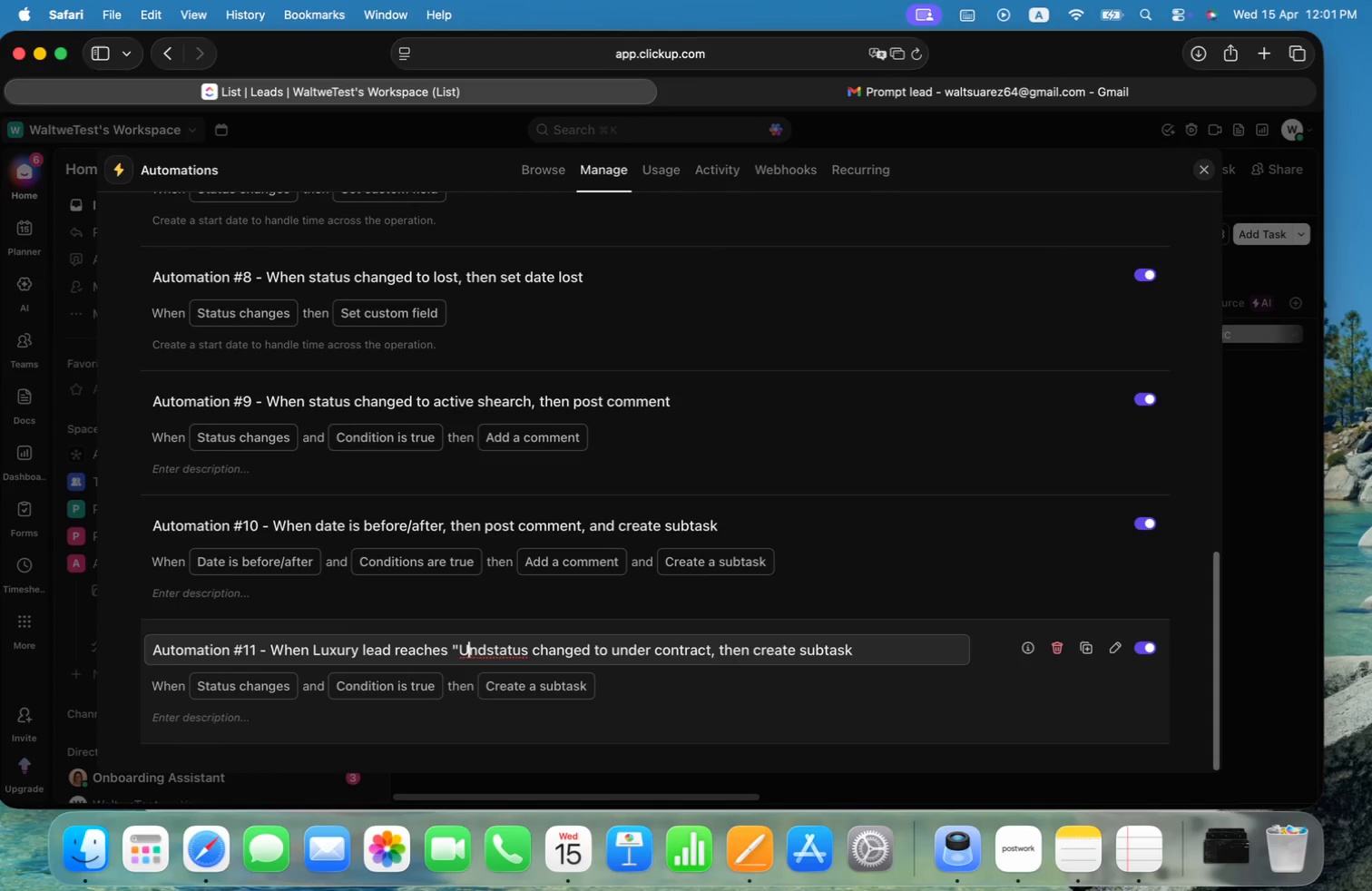 
hold_key(key=ArrowRight, duration=1.16)
 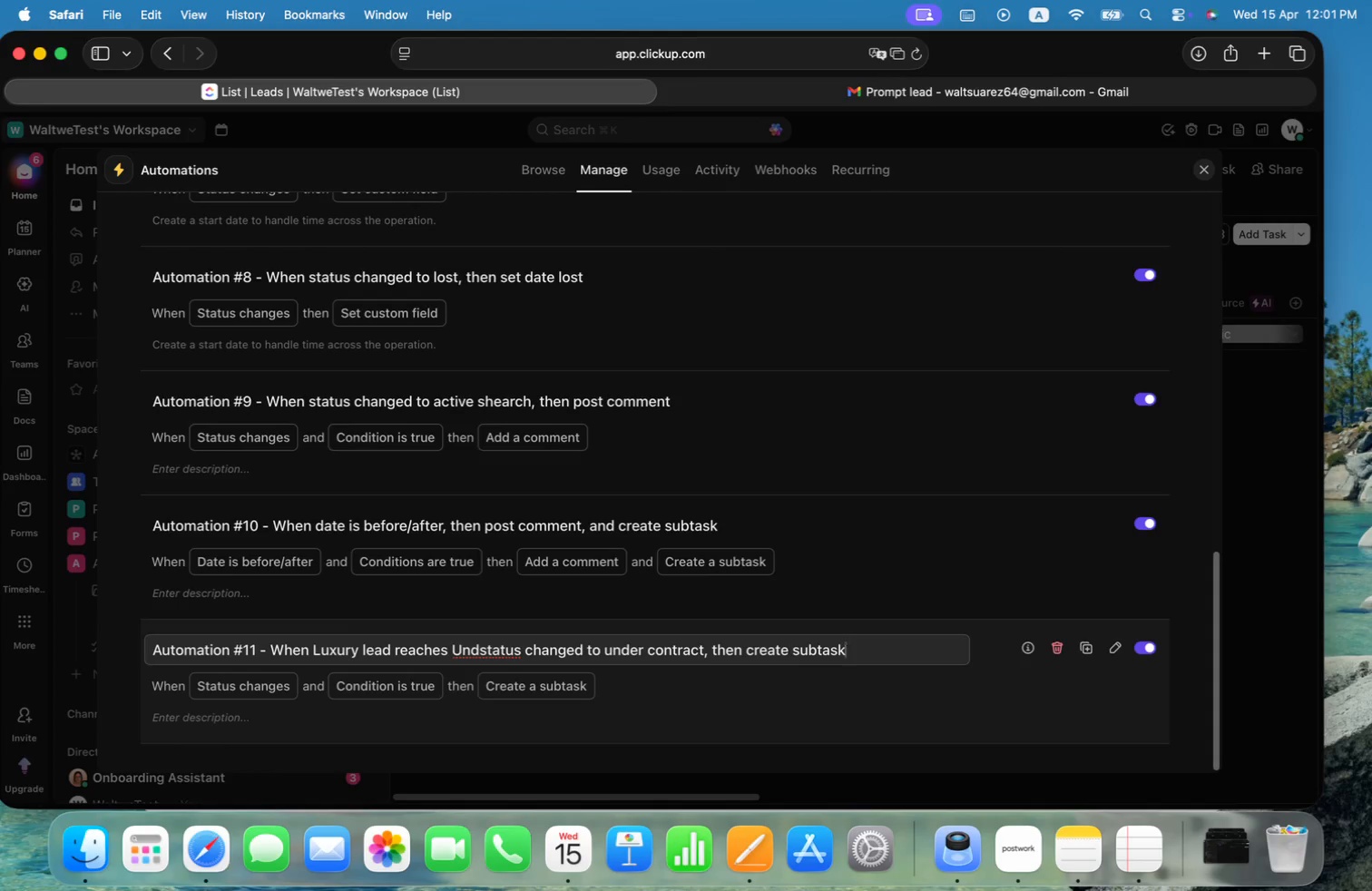 
key(ArrowLeft)
 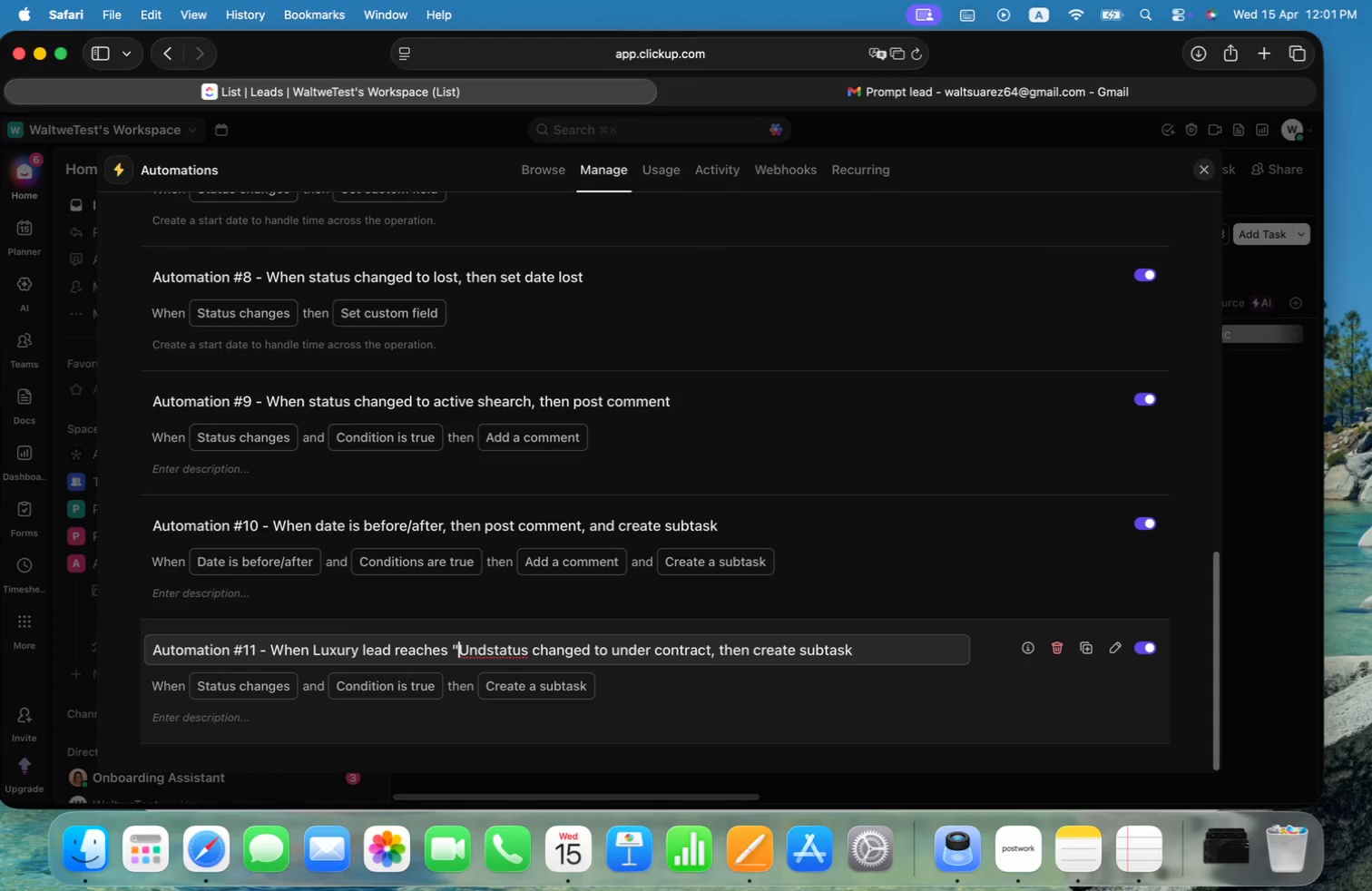 
key(Backspace)
 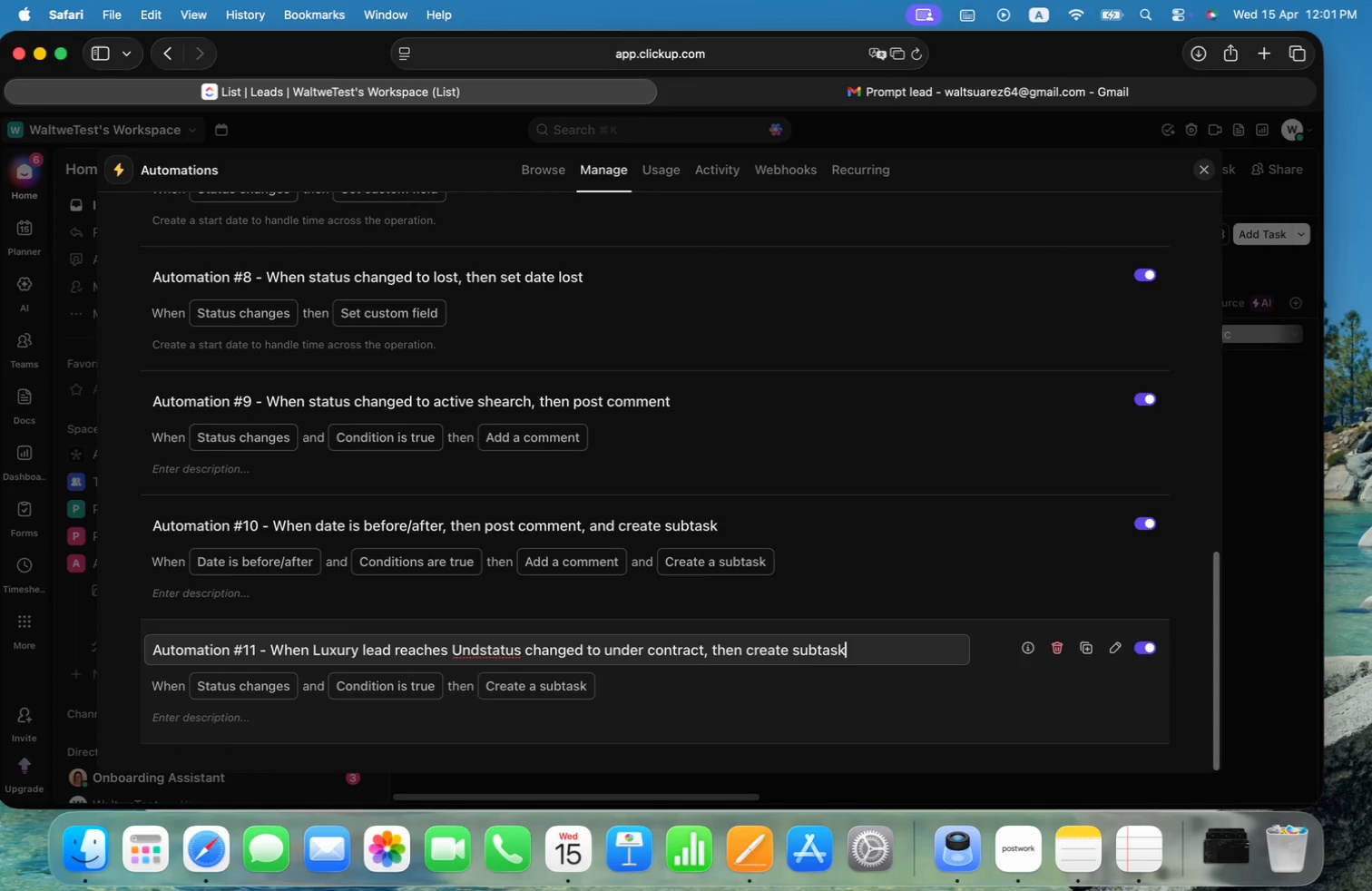 
key(Meta+CommandLeft)
 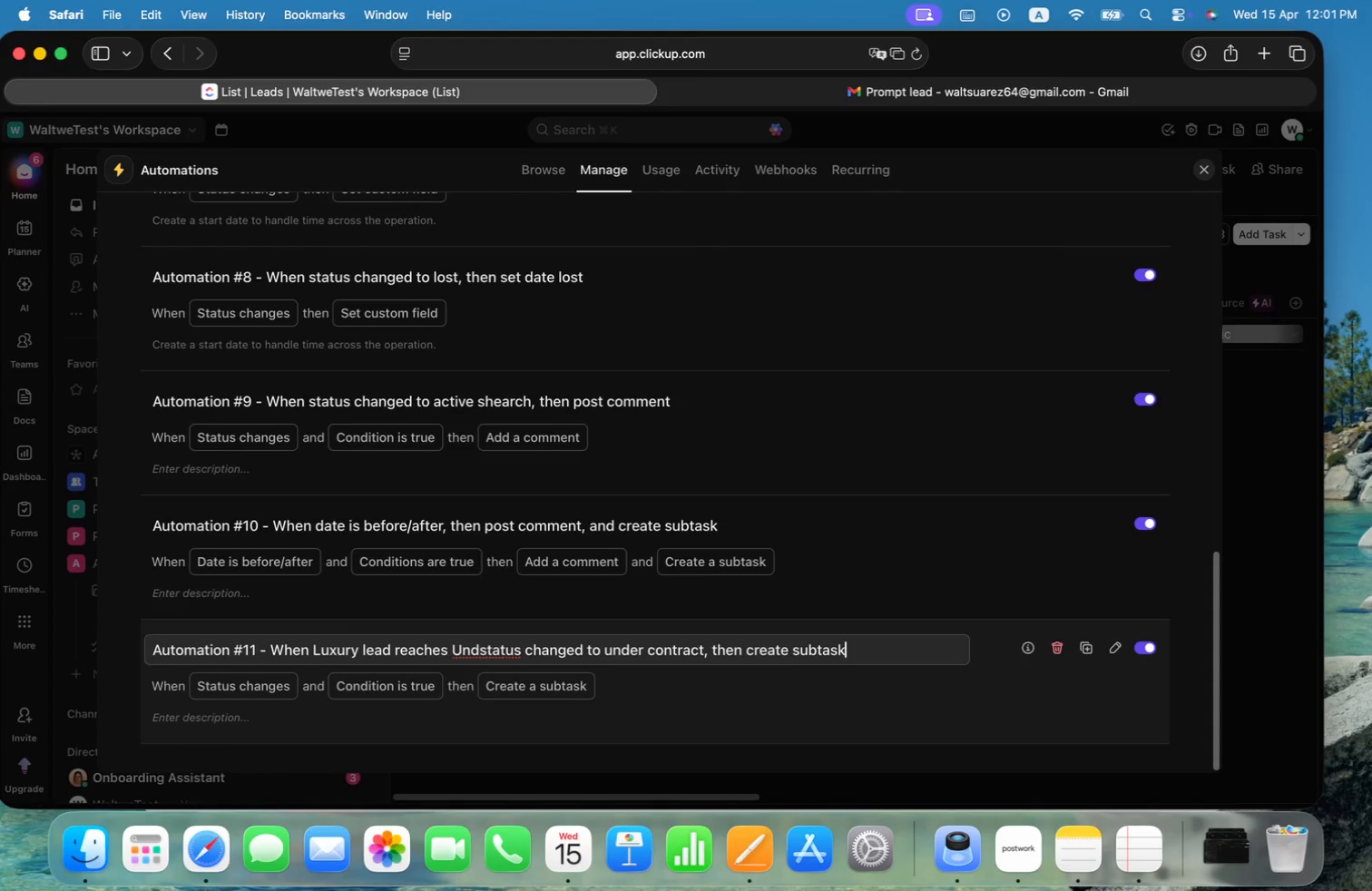 
hold_key(key=ShiftLeft, duration=0.41)
 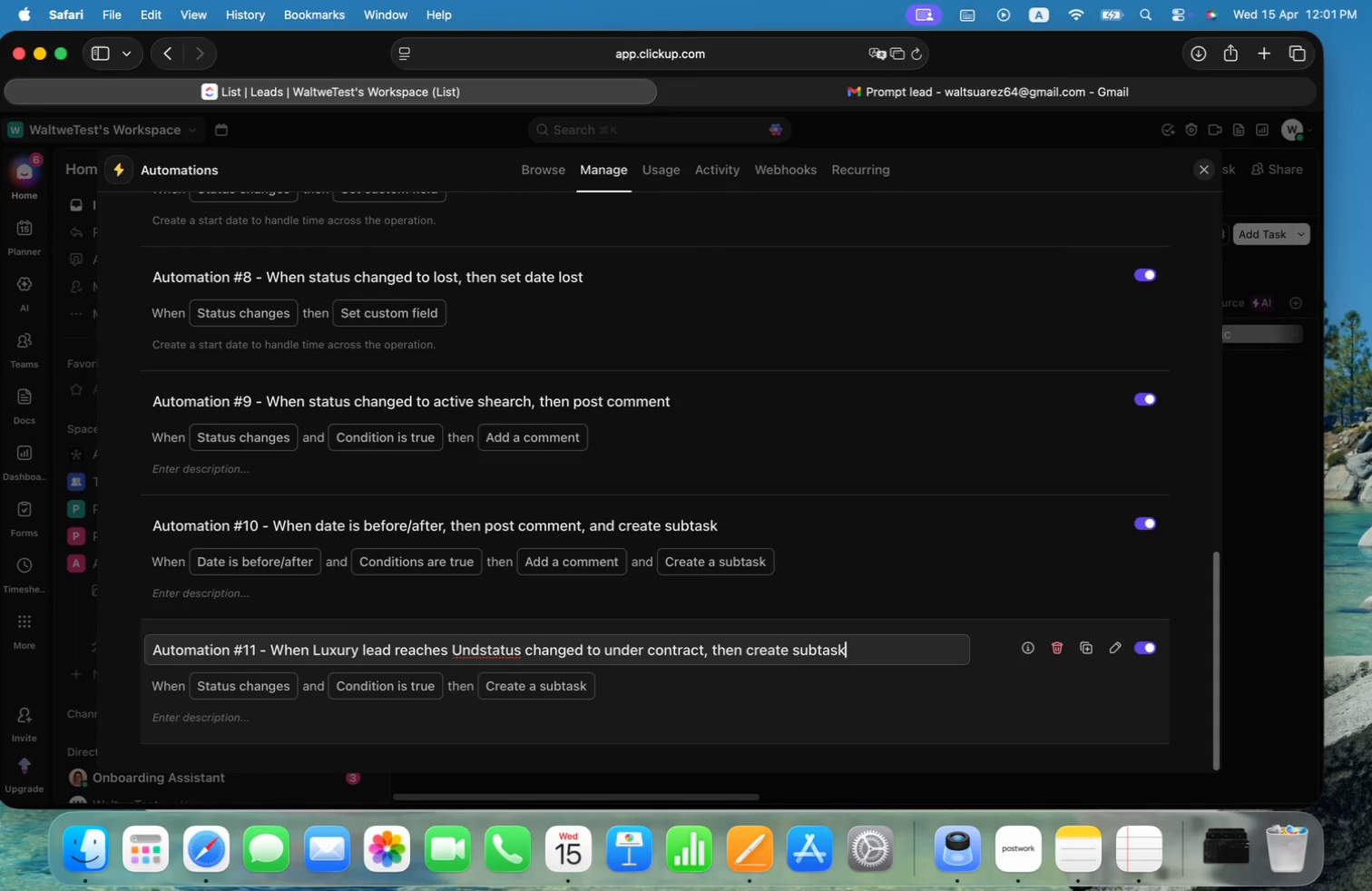 
key(Alt+ArrowLeft)
 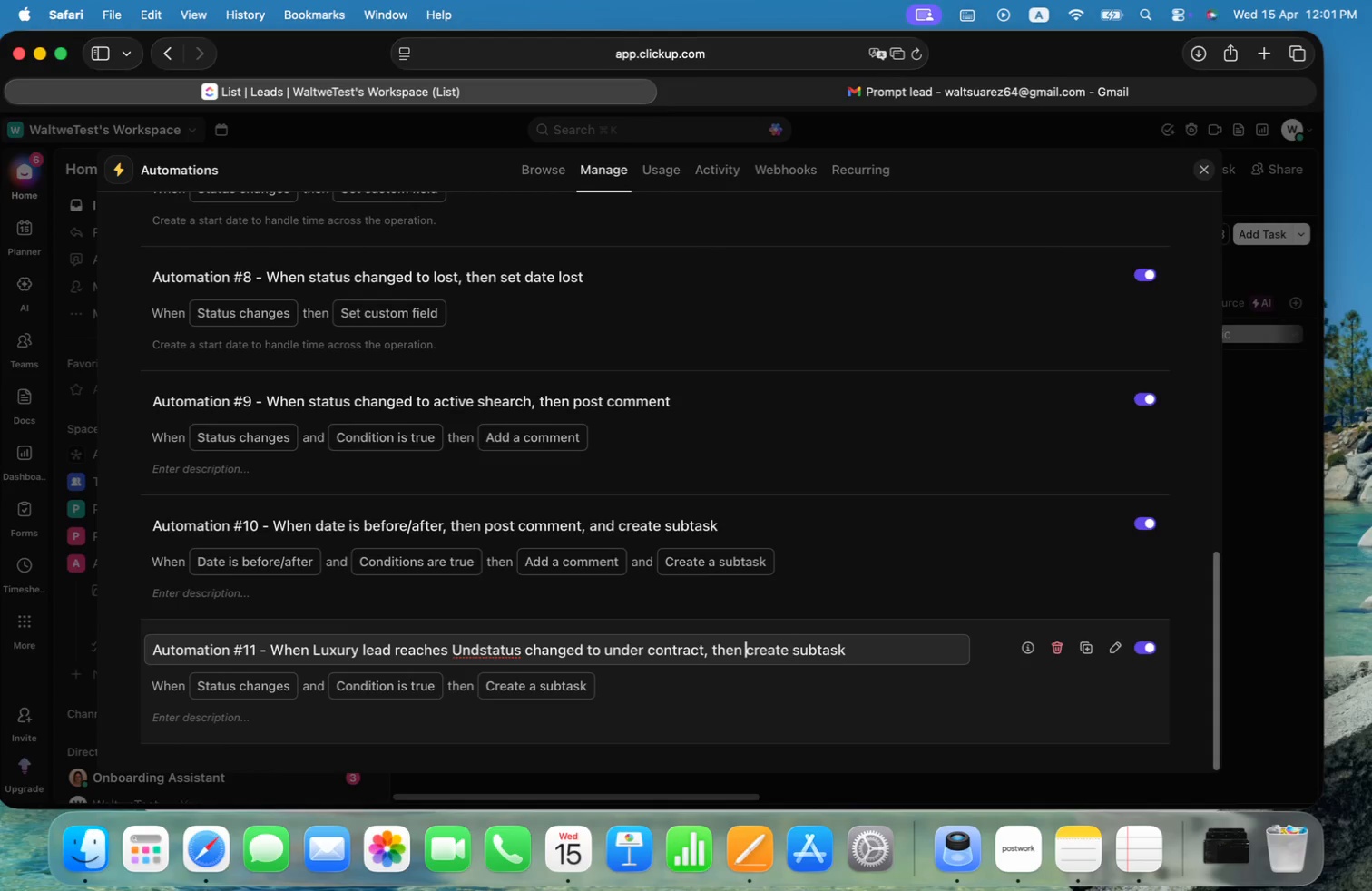 
key(Alt+ArrowLeft)
 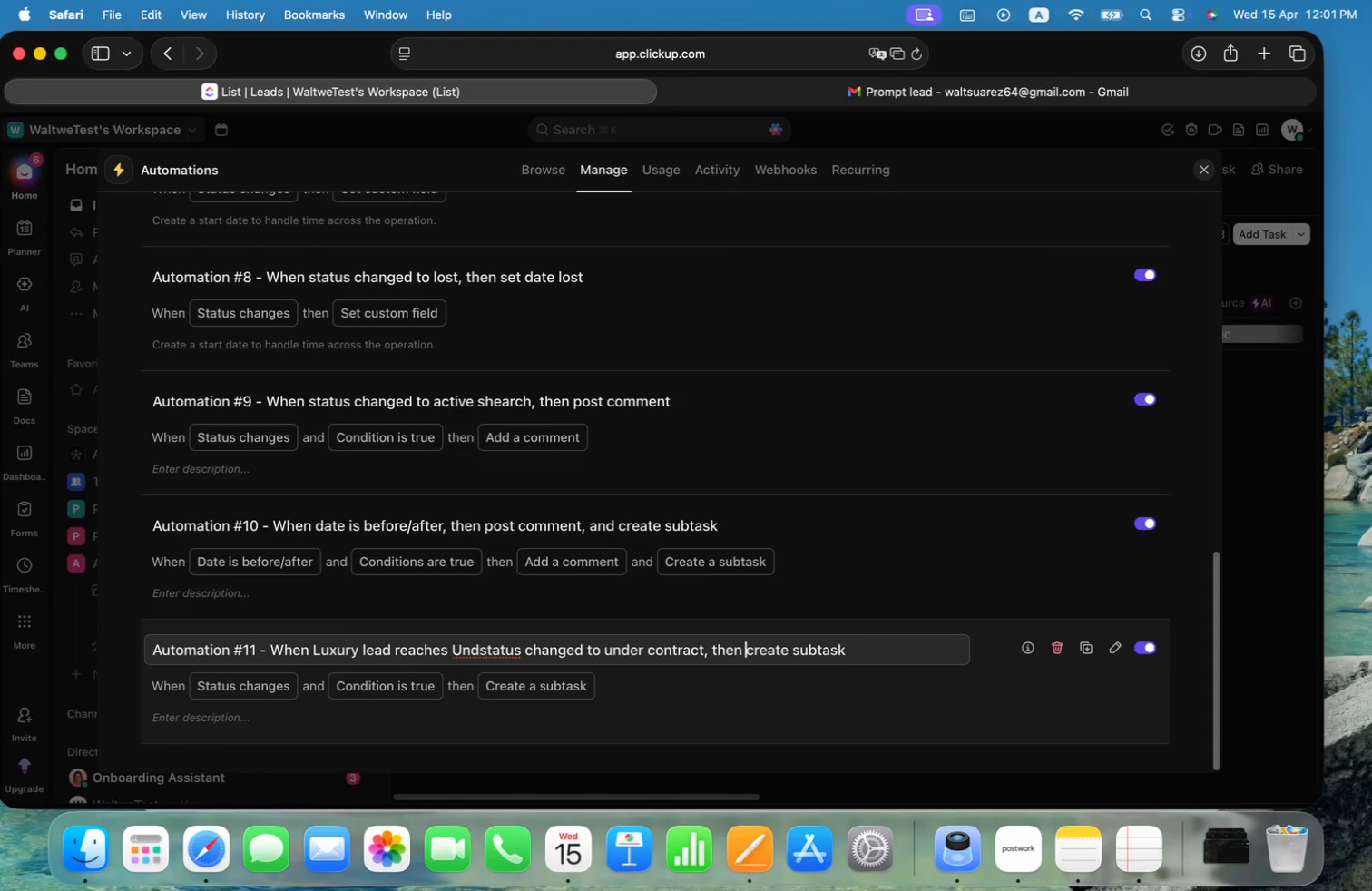 
key(Alt+ArrowLeft)
 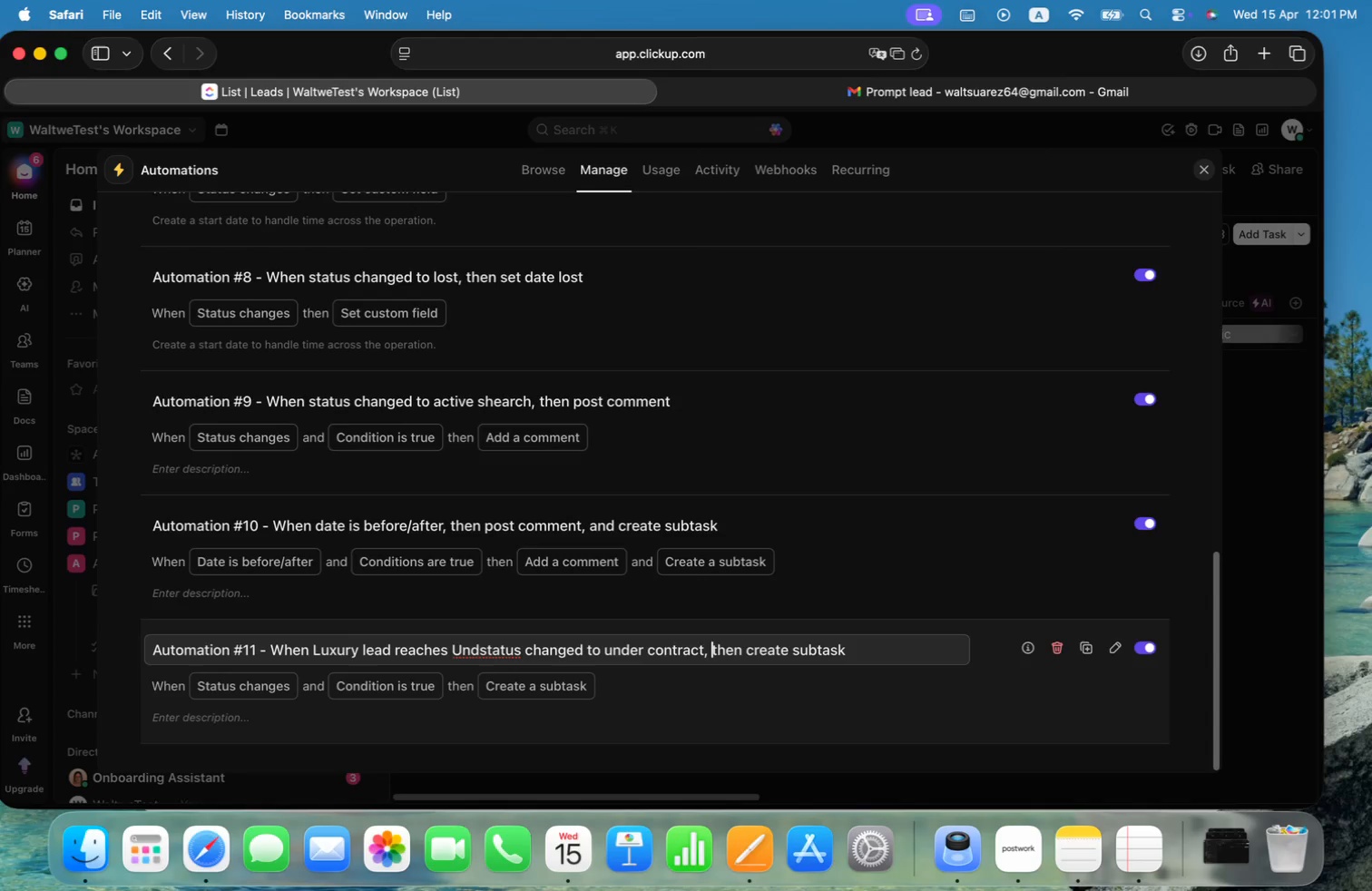 
key(Alt+Shift+ArrowLeft)
 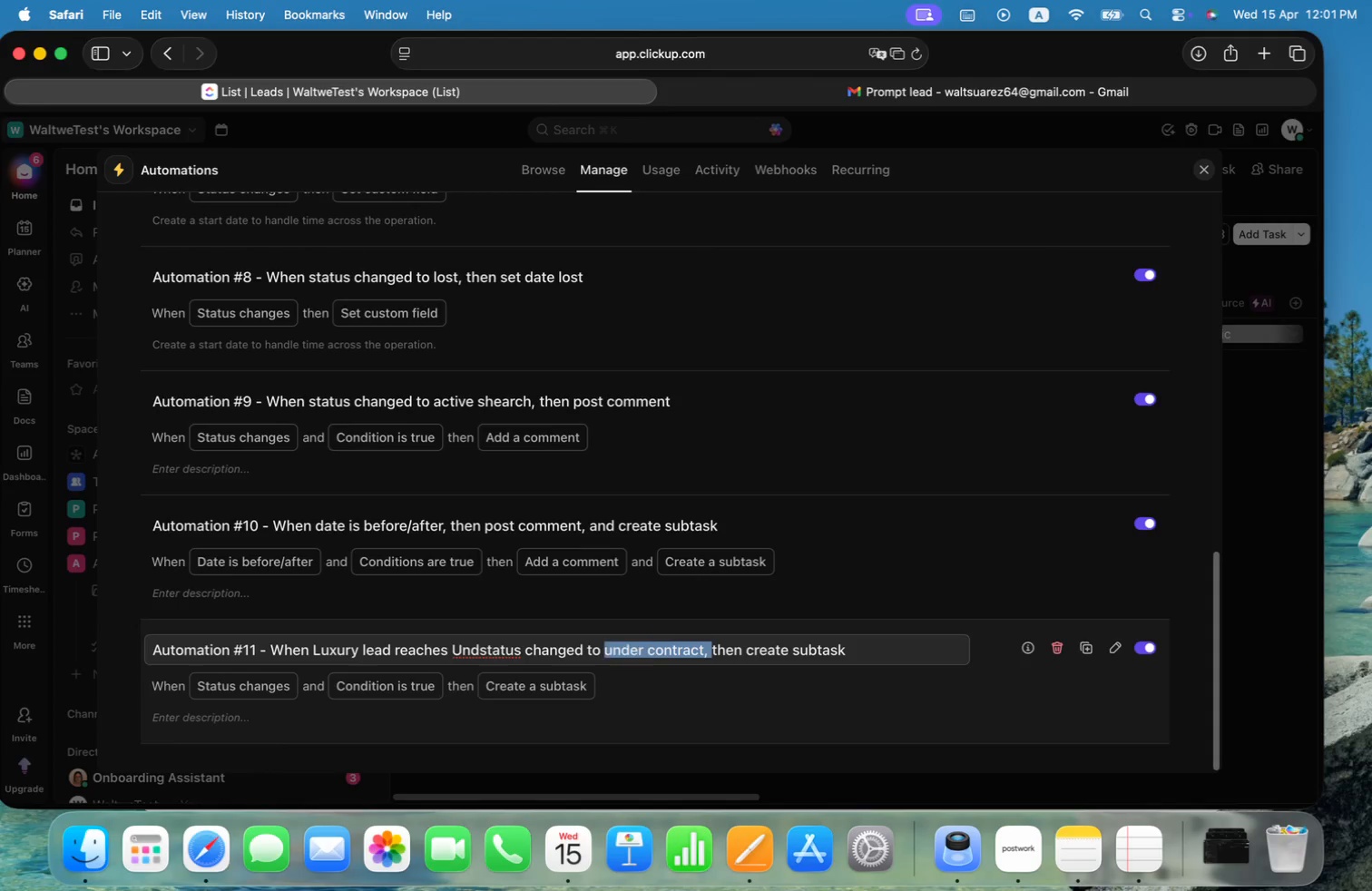 
key(Alt+Shift+ArrowLeft)
 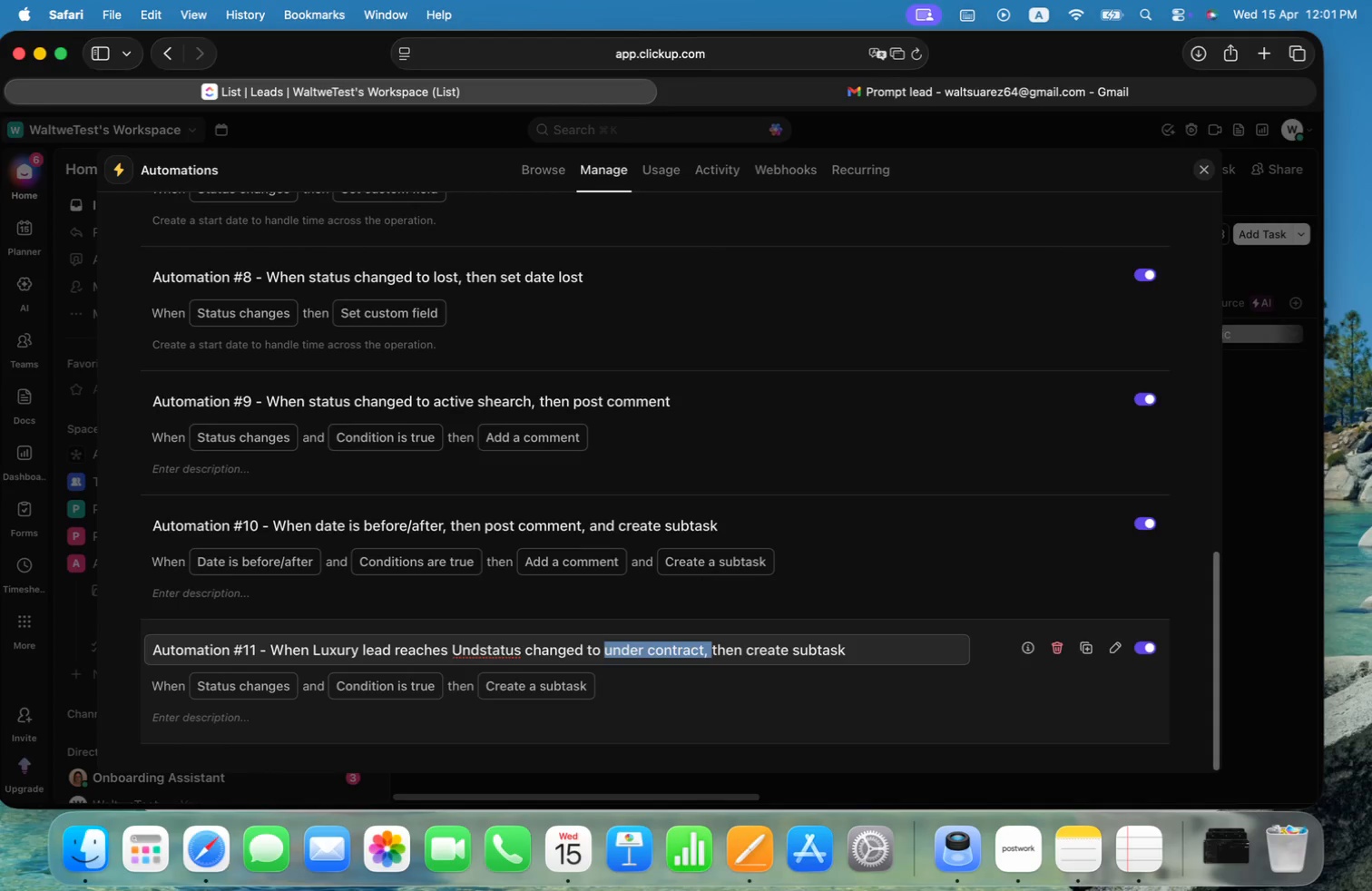 
key(Alt+Shift+ShiftLeft)
 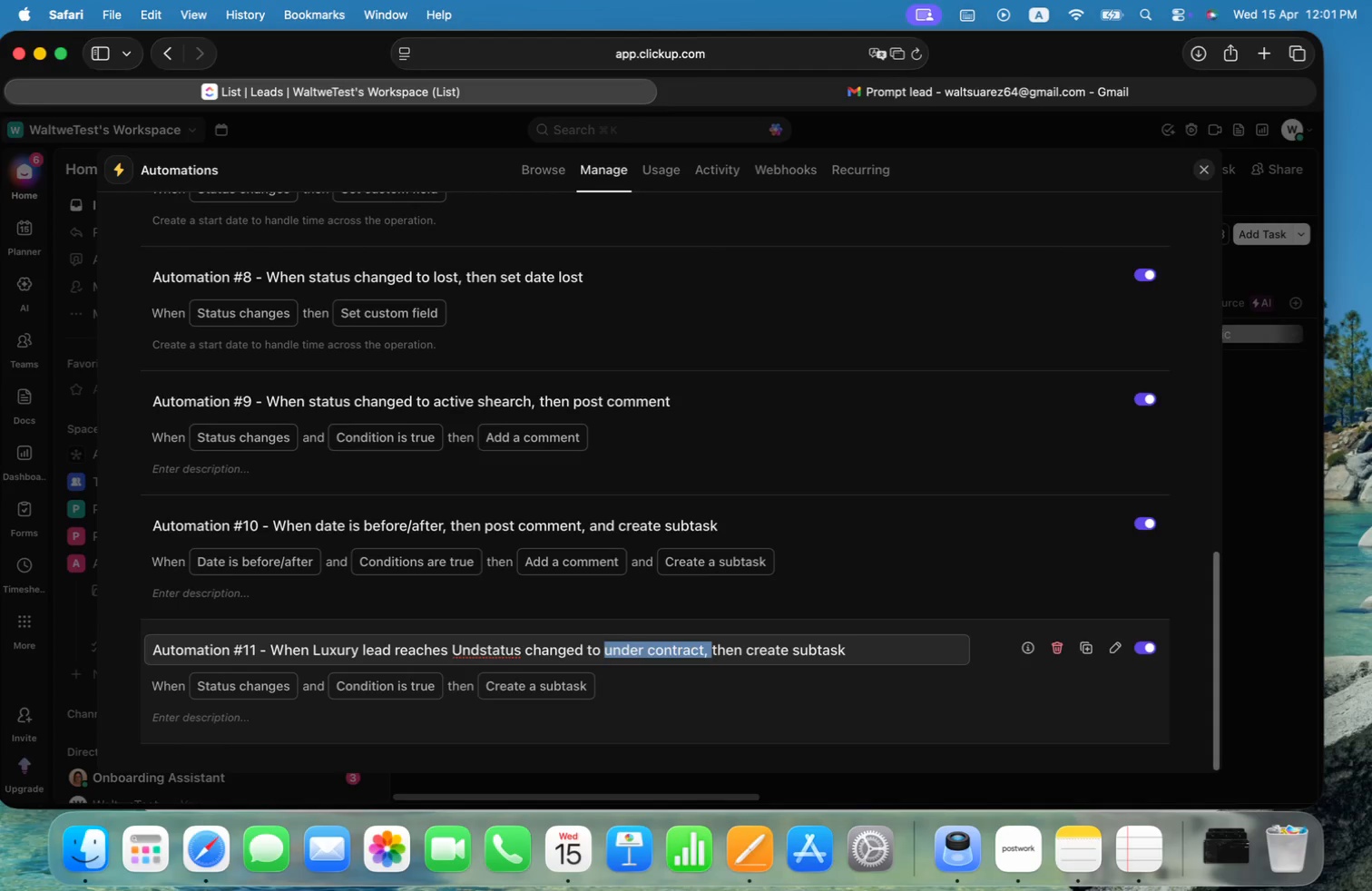 
key(ArrowLeft)
 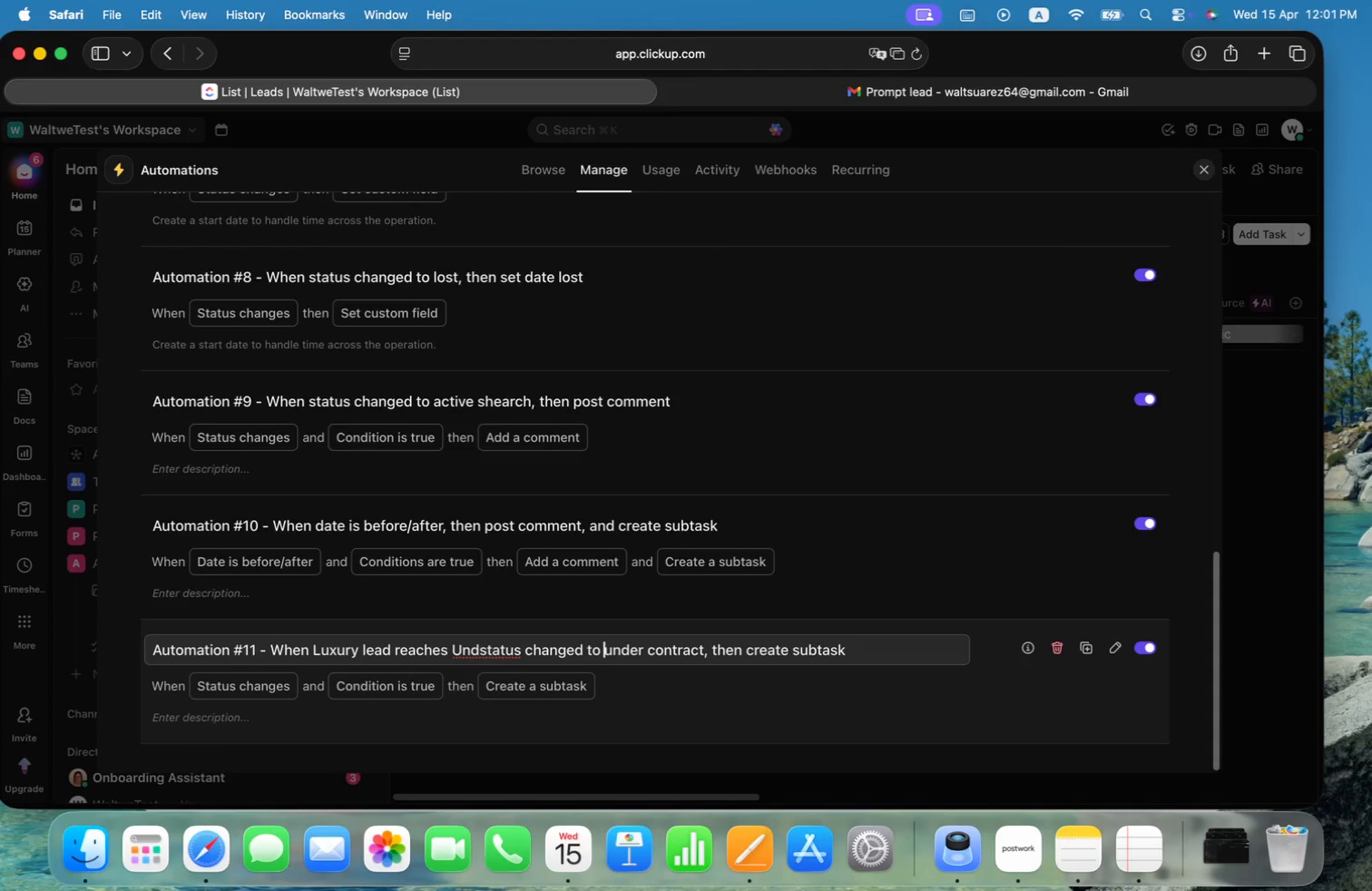 
key(Alt+Shift+ArrowLeft)
 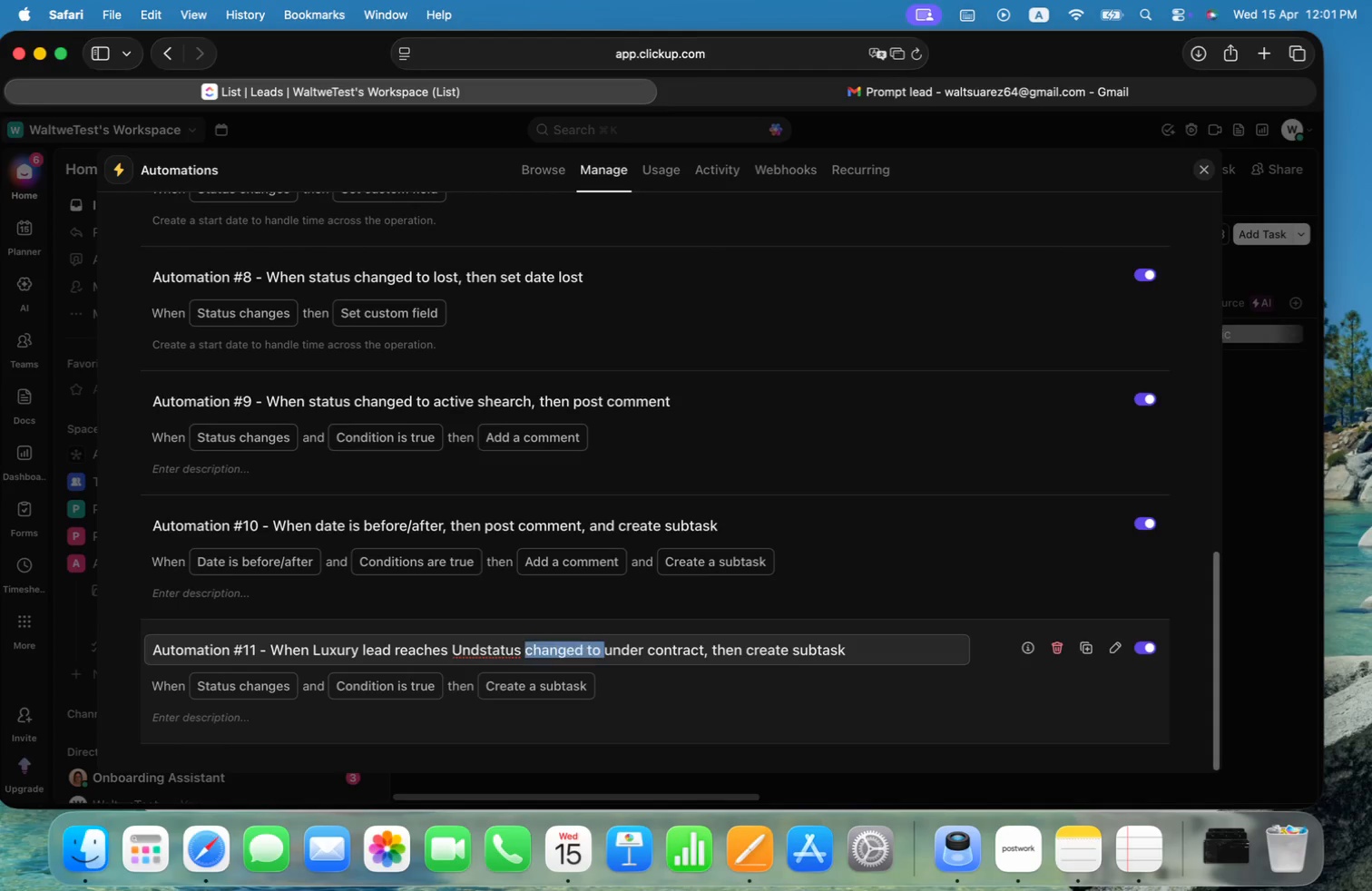 
key(Alt+Shift+ArrowLeft)
 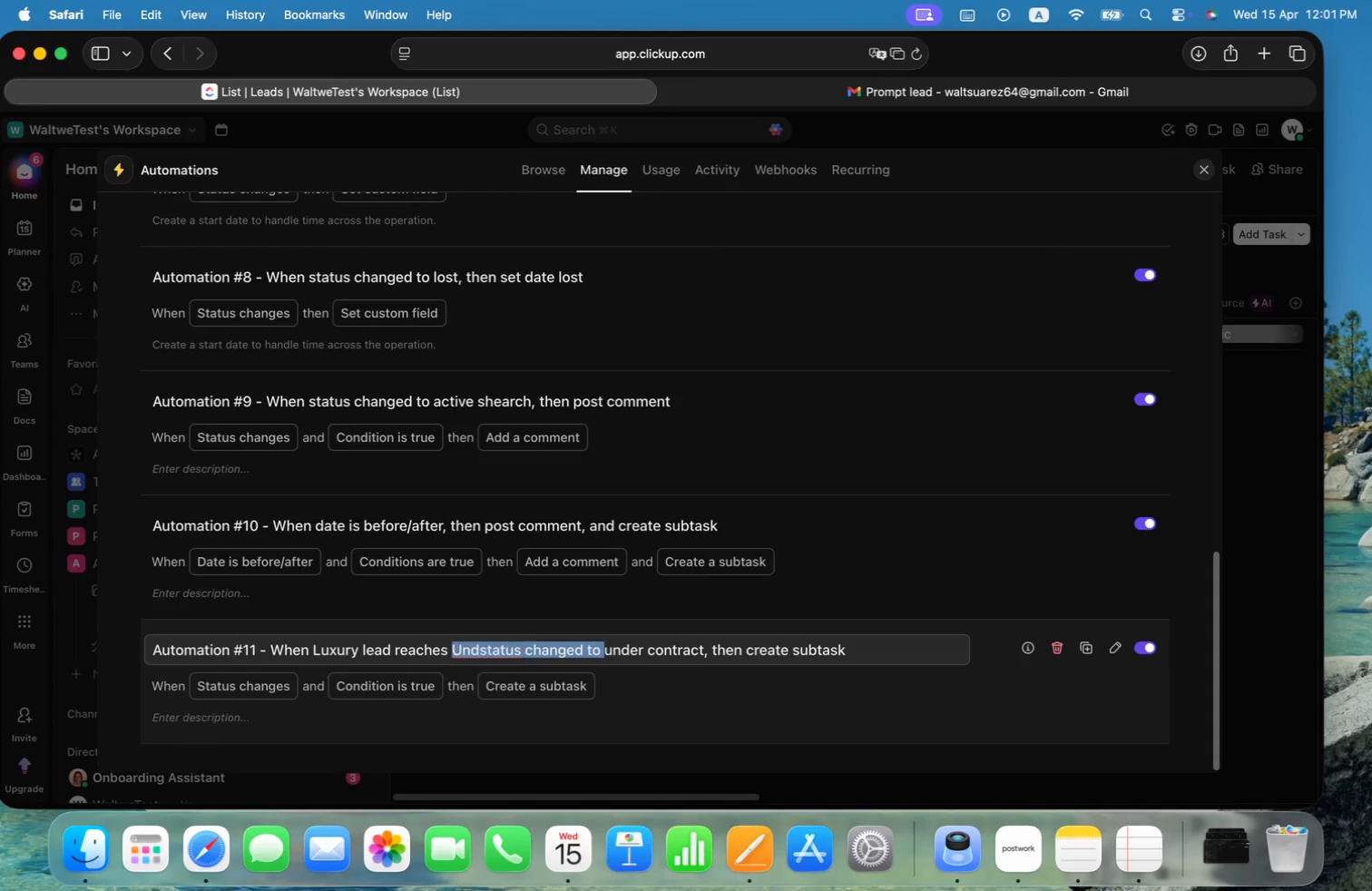 
key(Alt+Shift+ArrowLeft)
 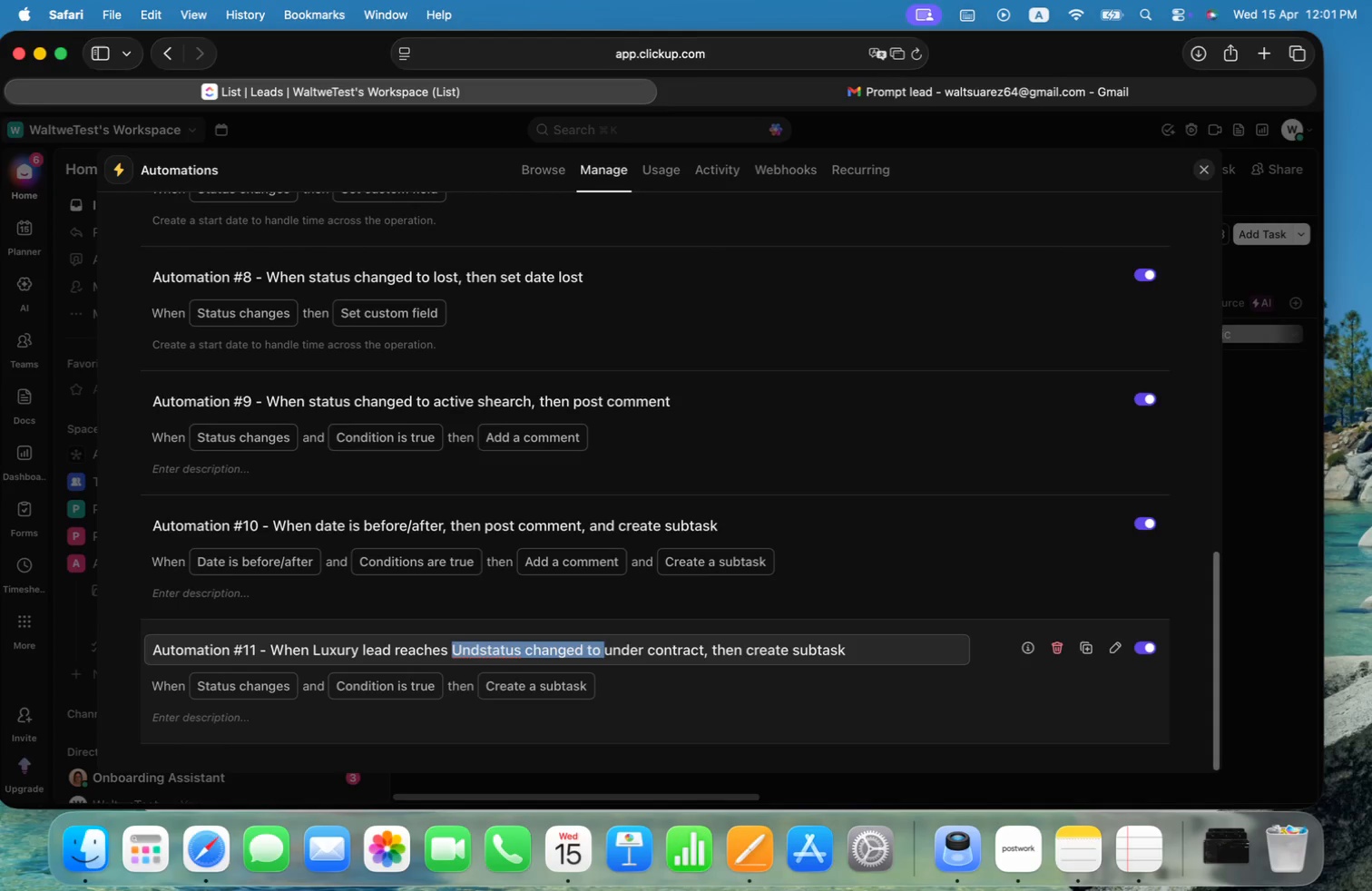 
key(Backspace)
 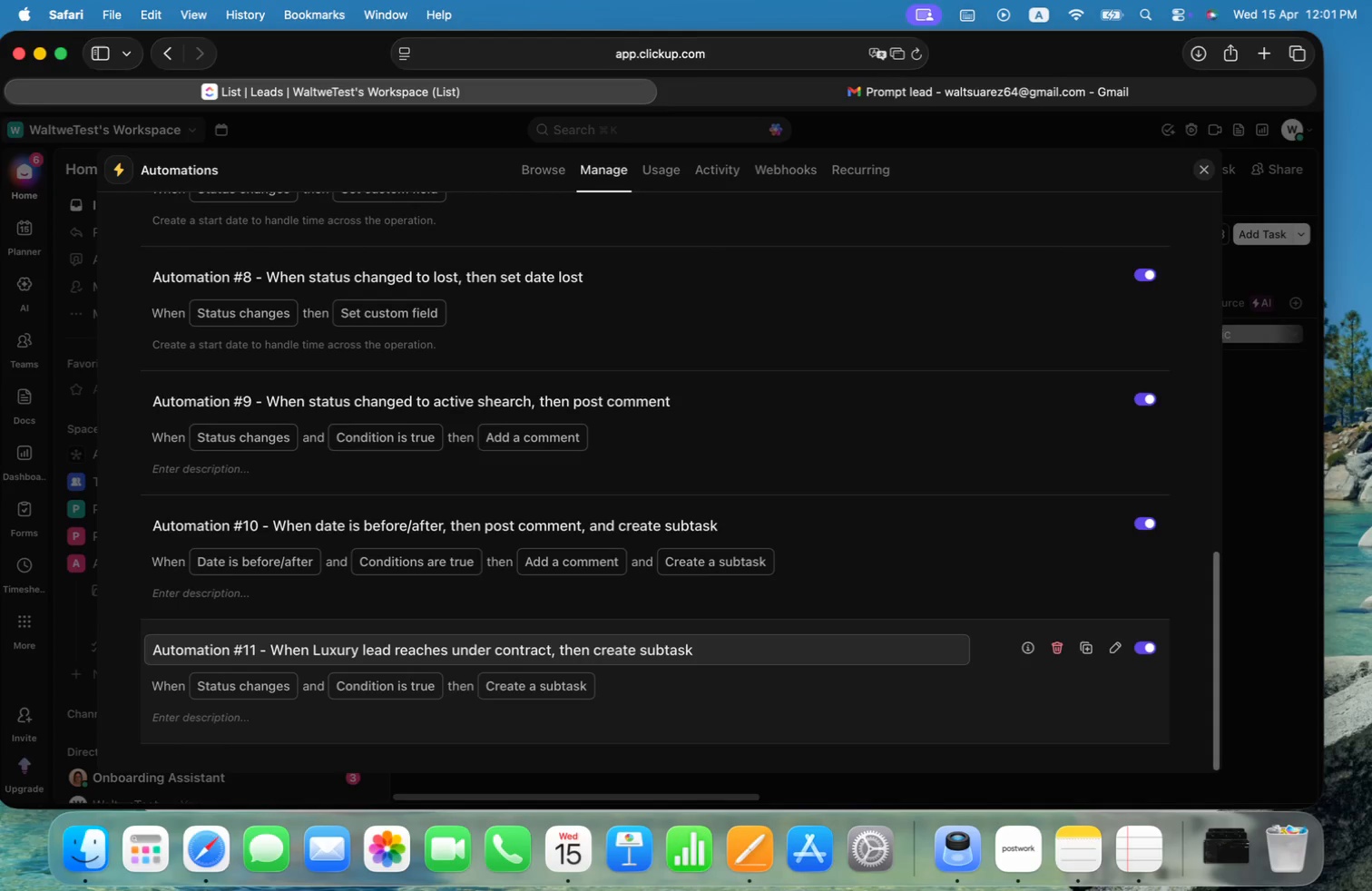 
key(ArrowRight)
 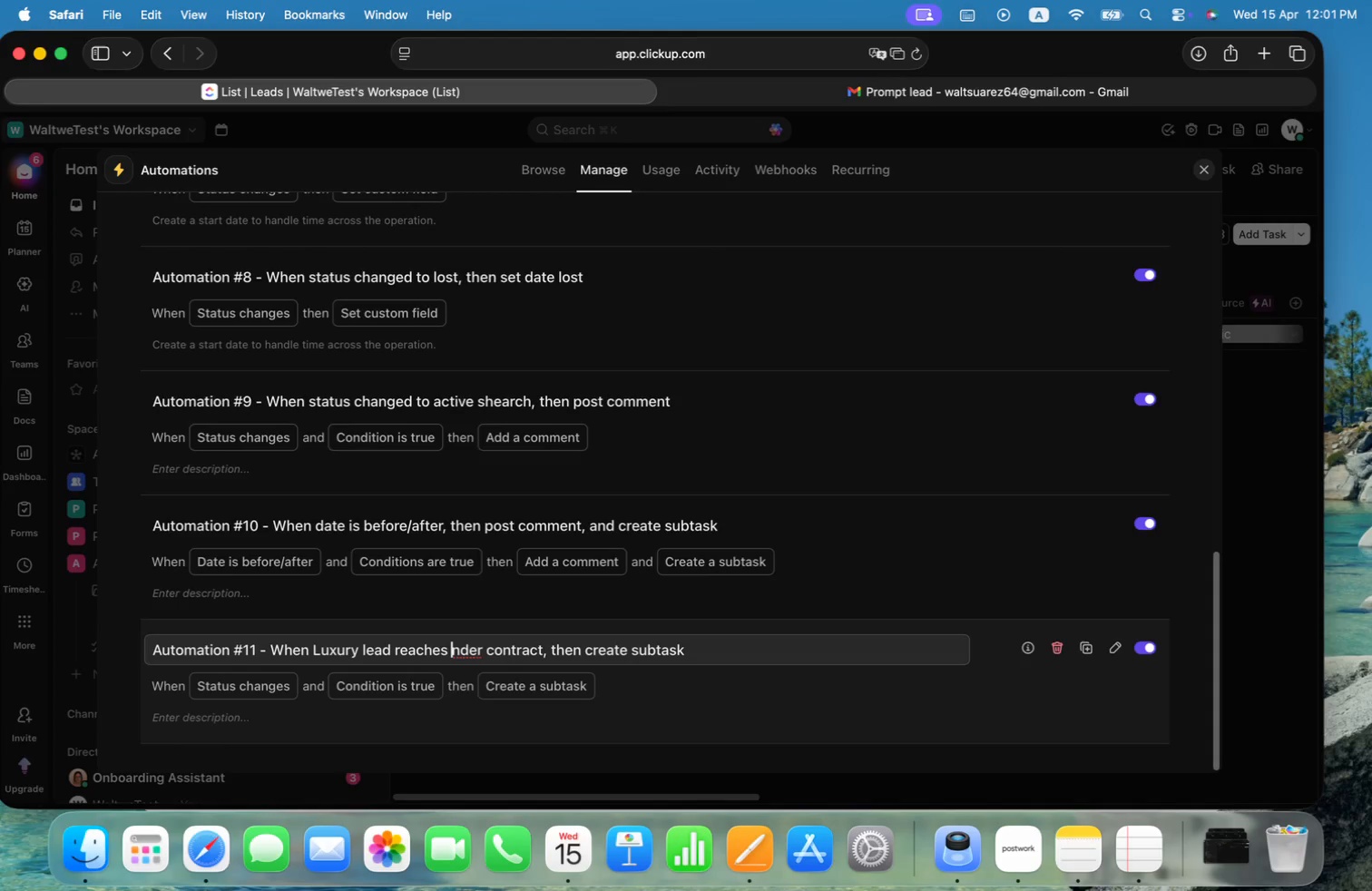 
key(Backspace)
 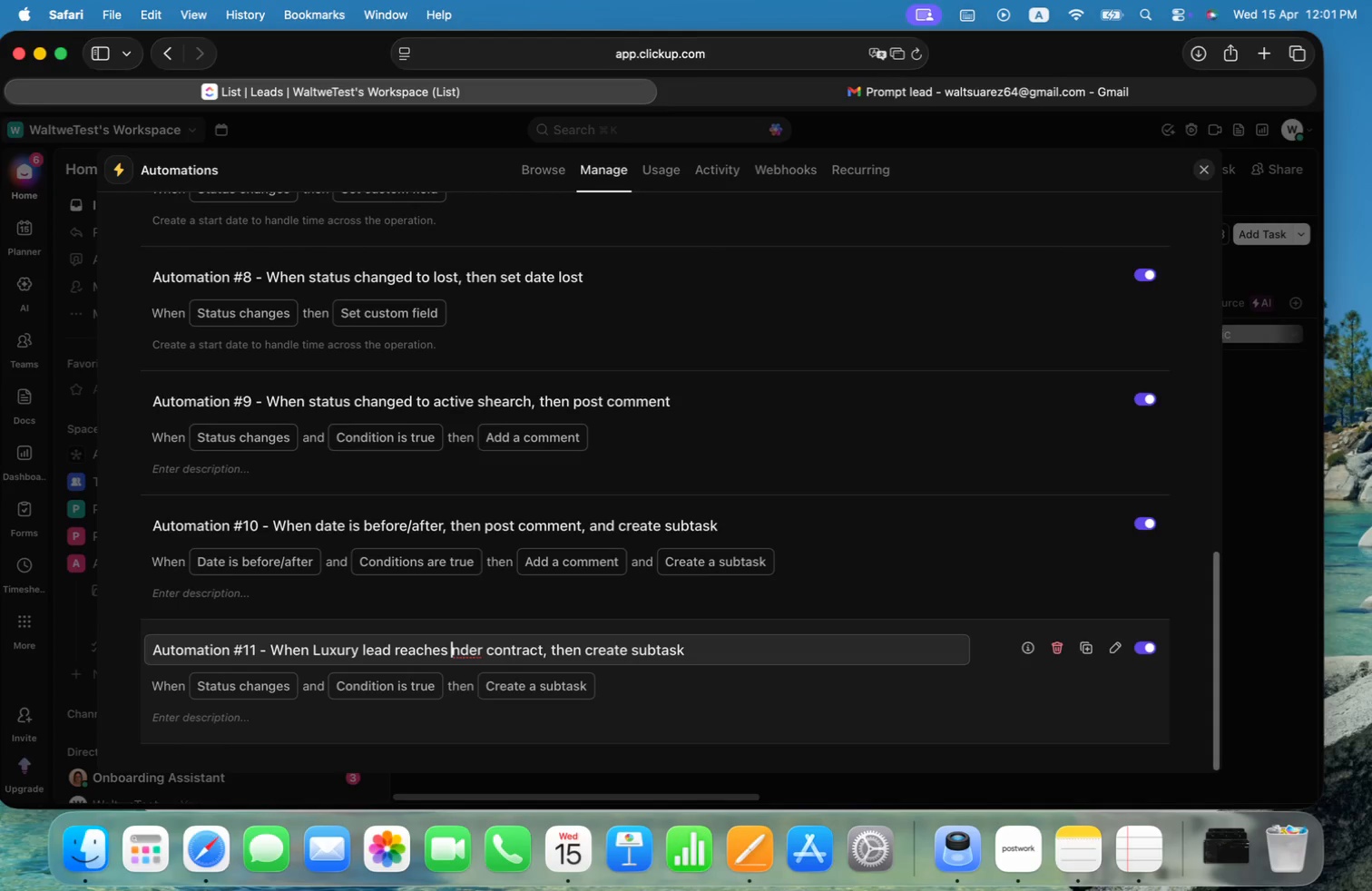 
key(Shift+U)
 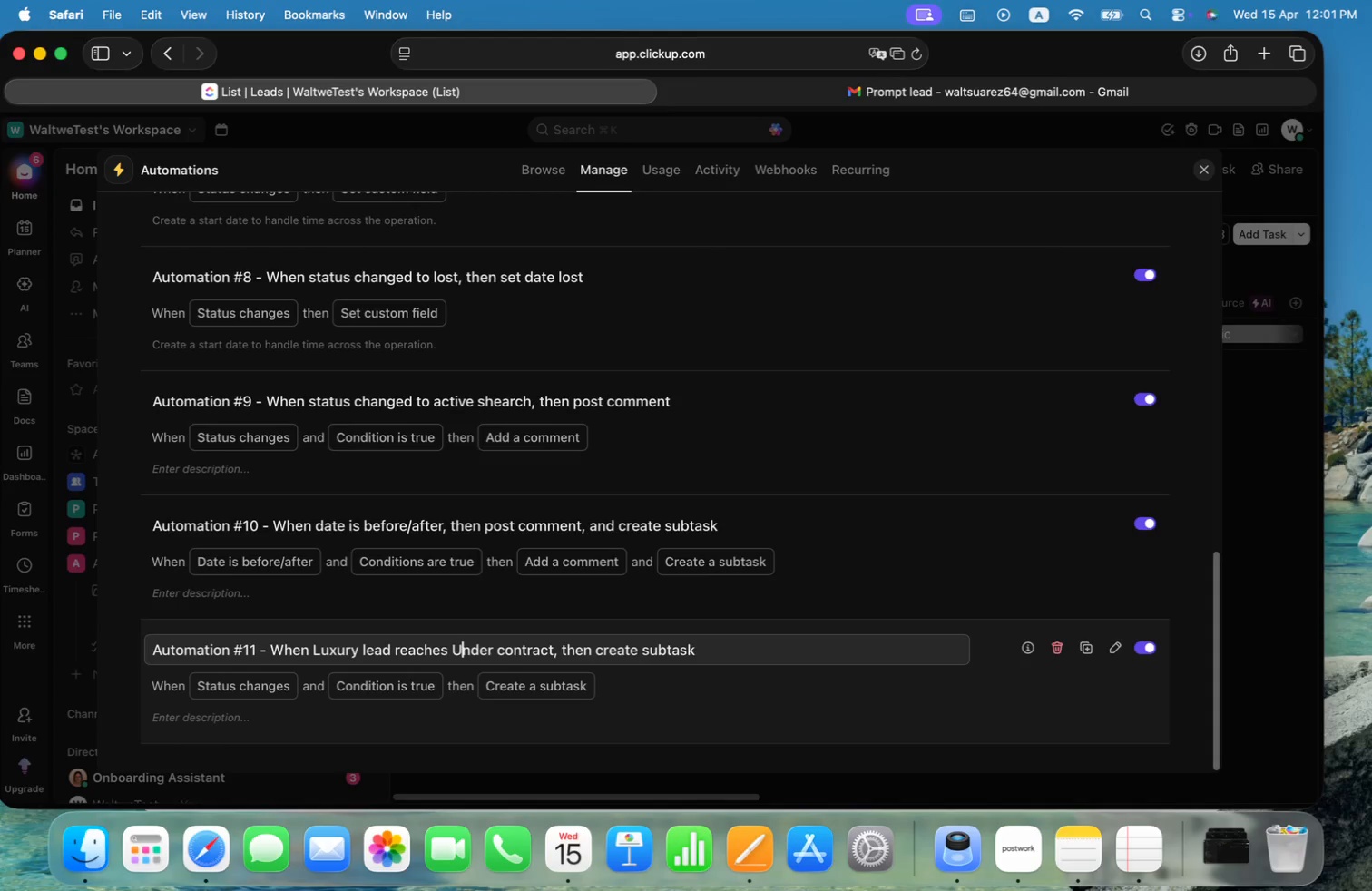 
key(Alt+ArrowRight)
 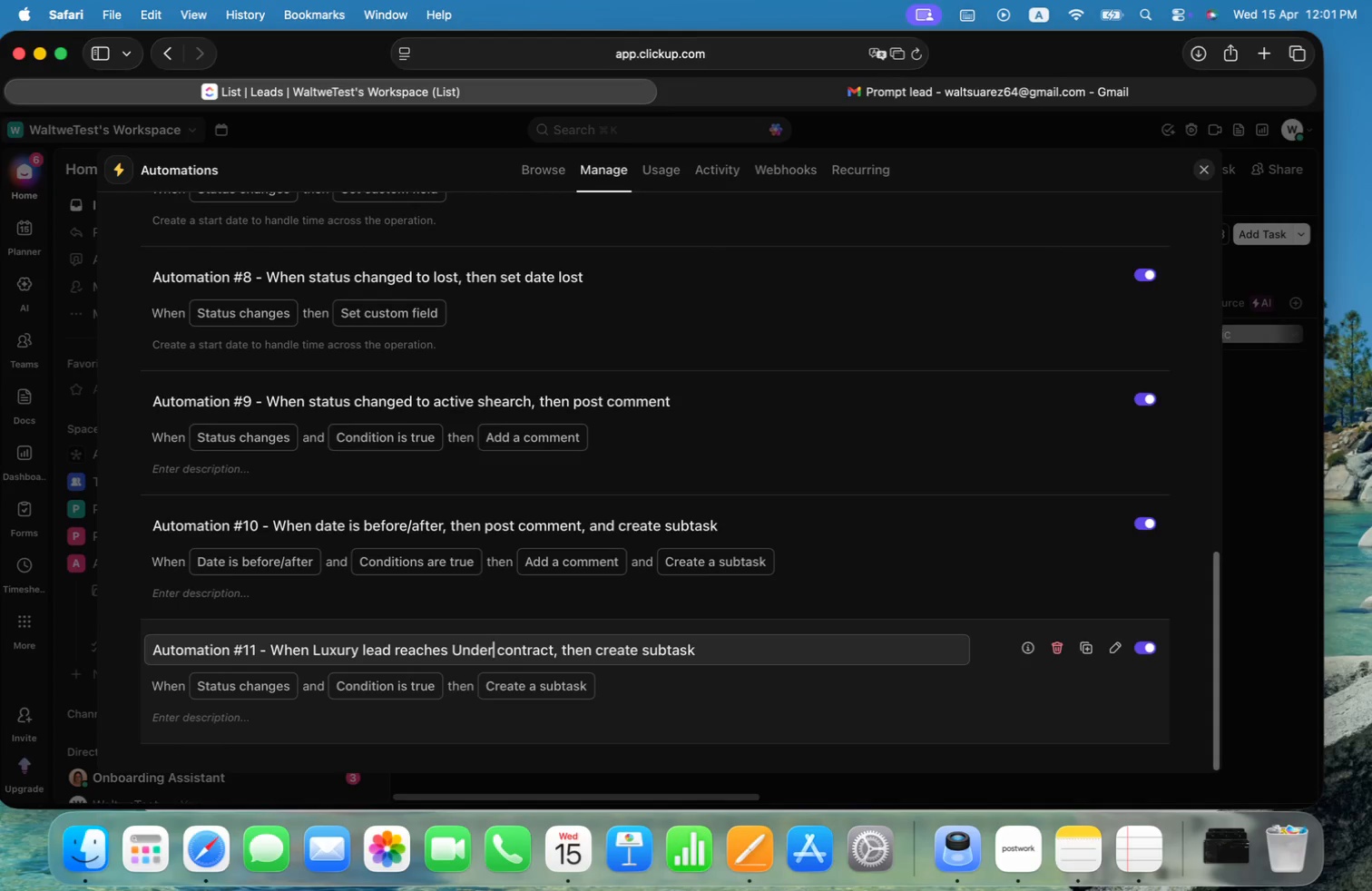 
key(ArrowRight)
 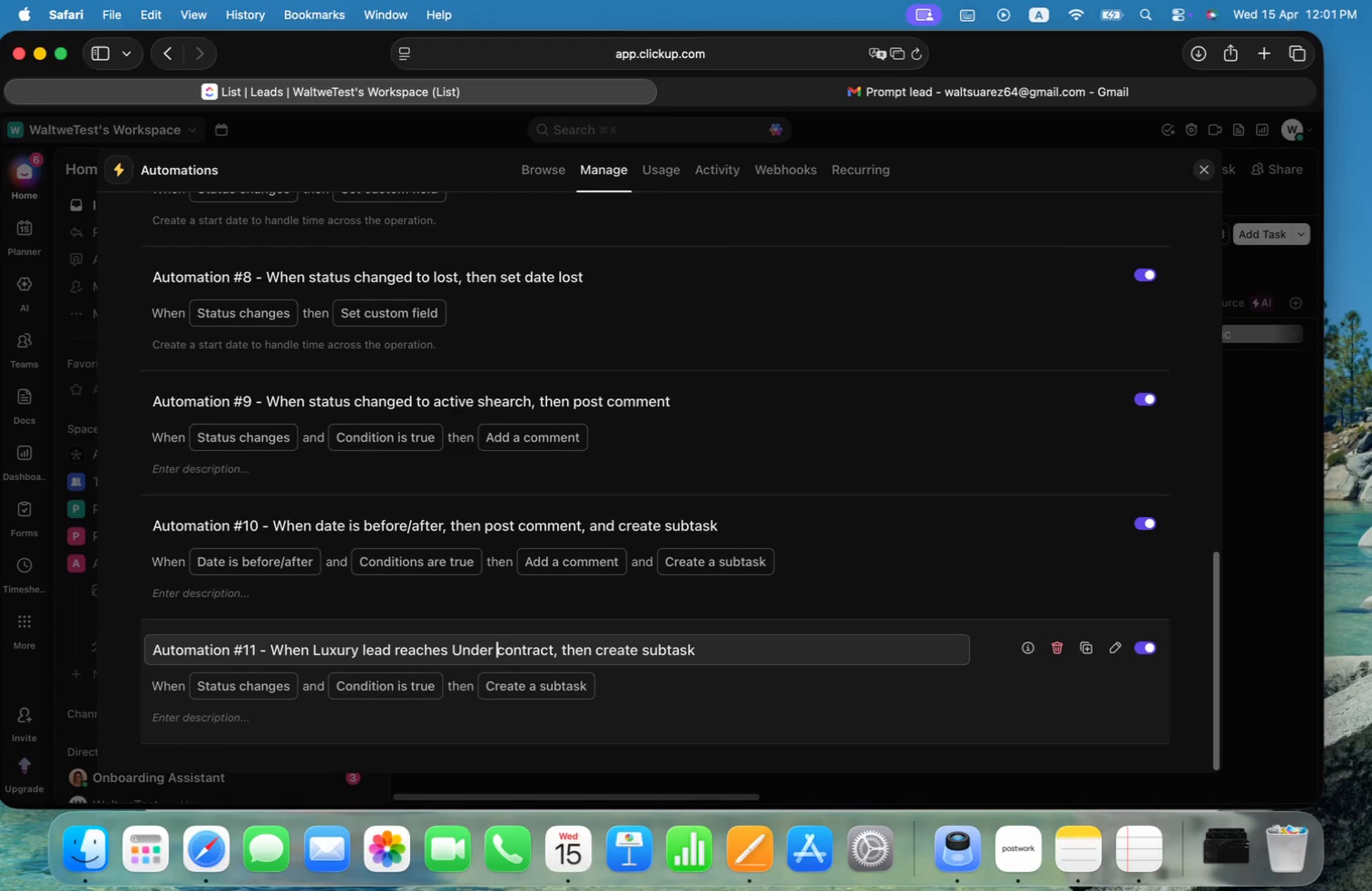 
key(ArrowRight)
 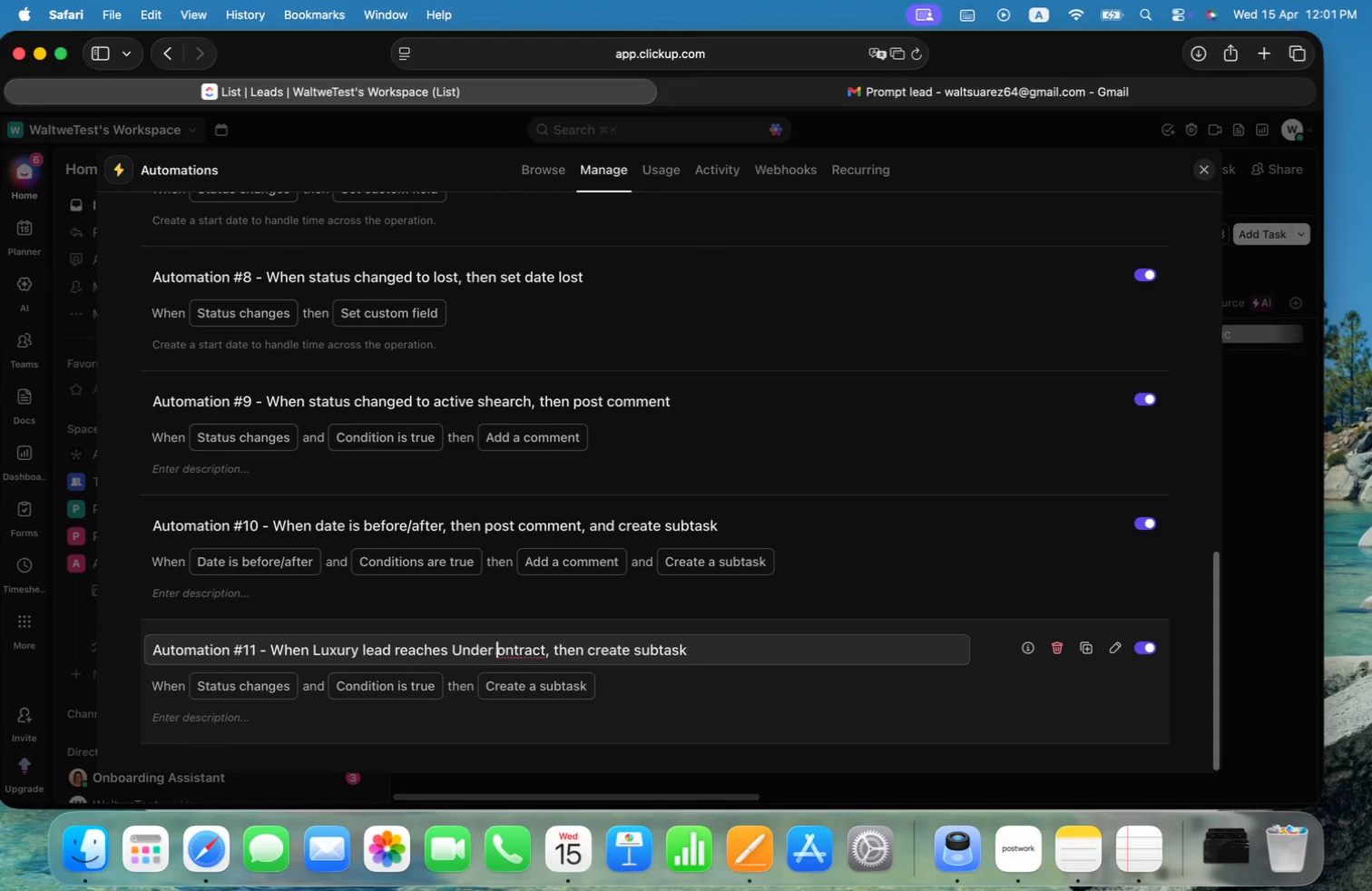 
key(Backspace)
 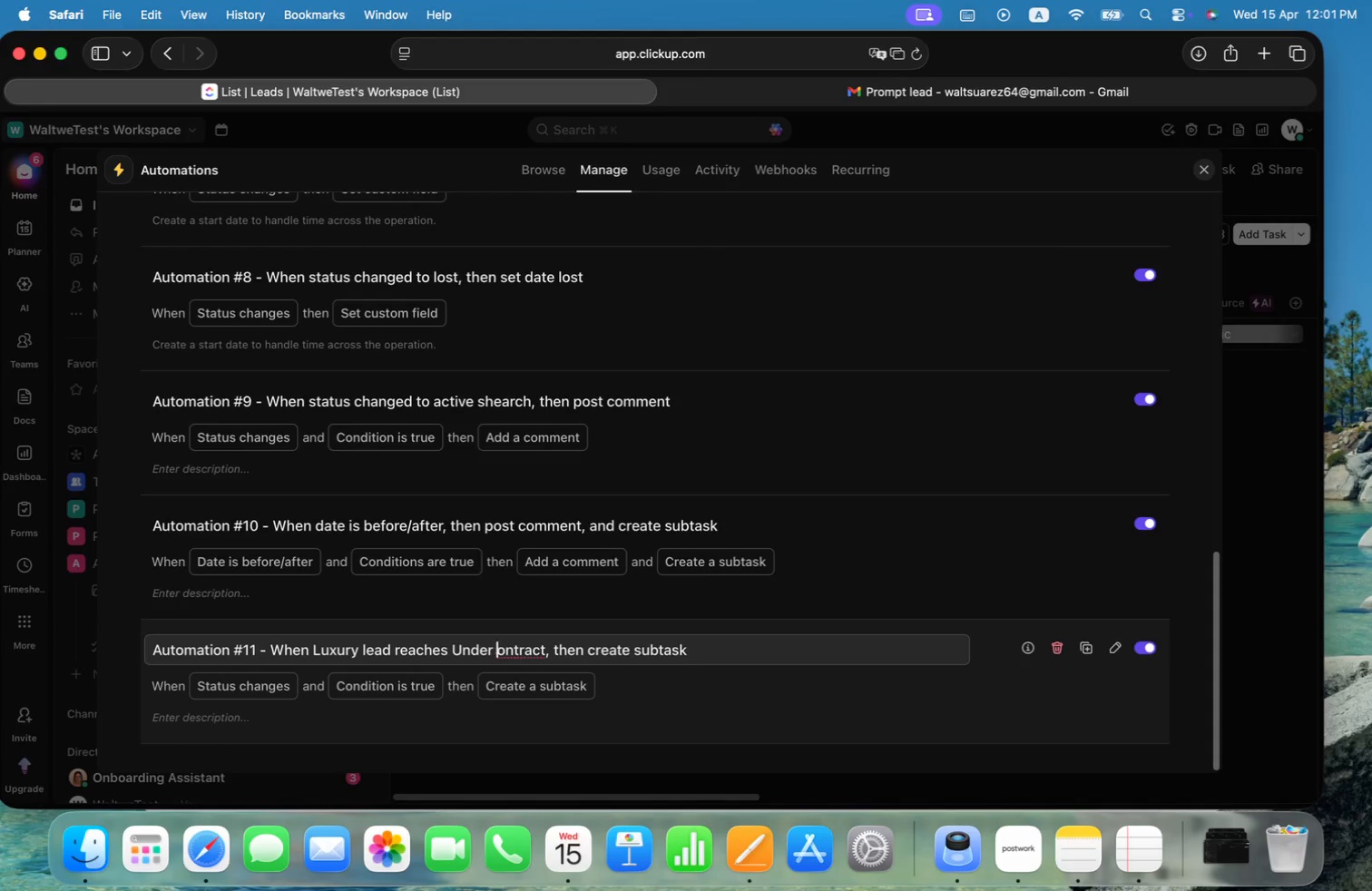 
key(Shift+C)
 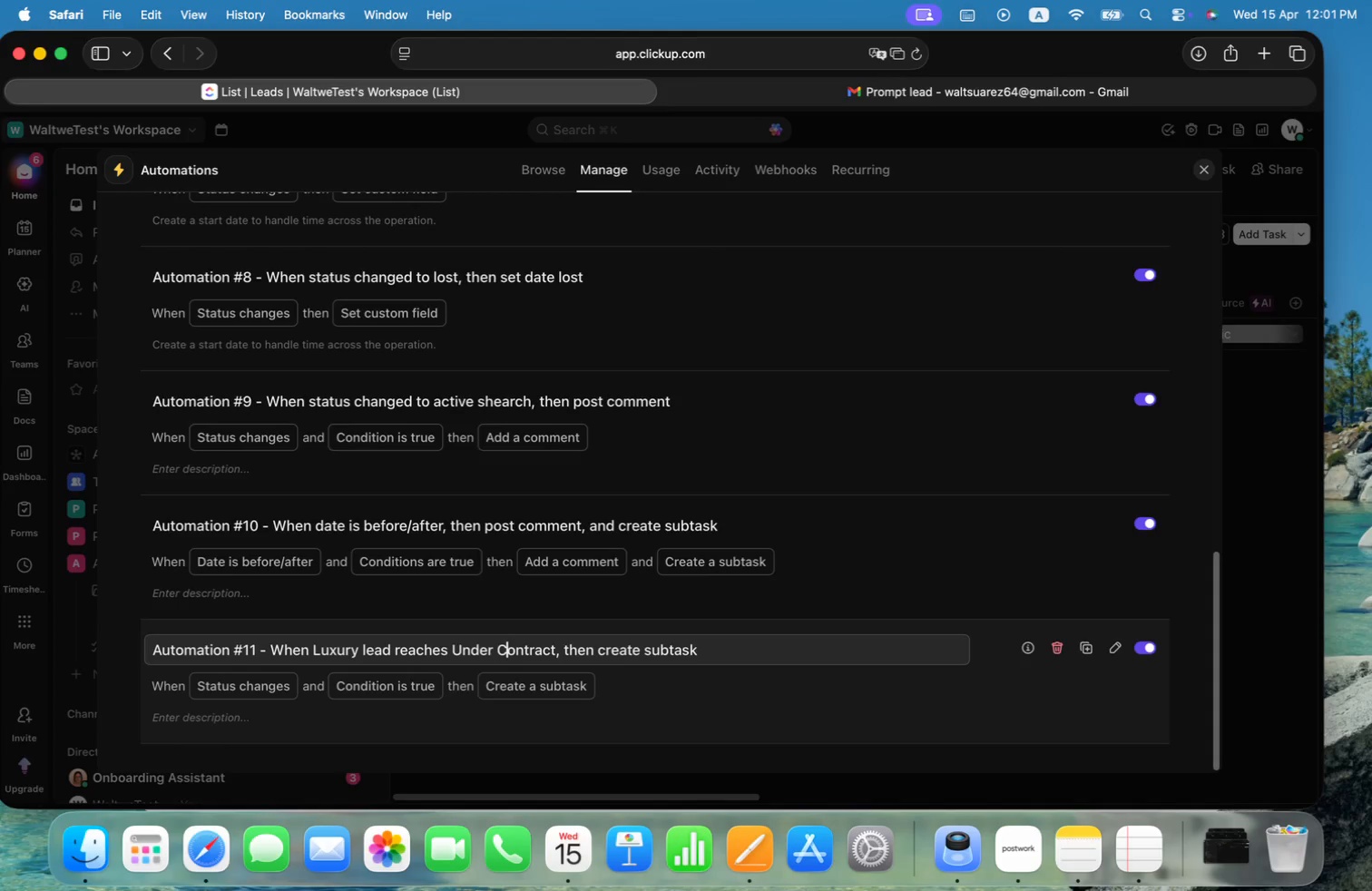 
key(Meta+CommandLeft)
 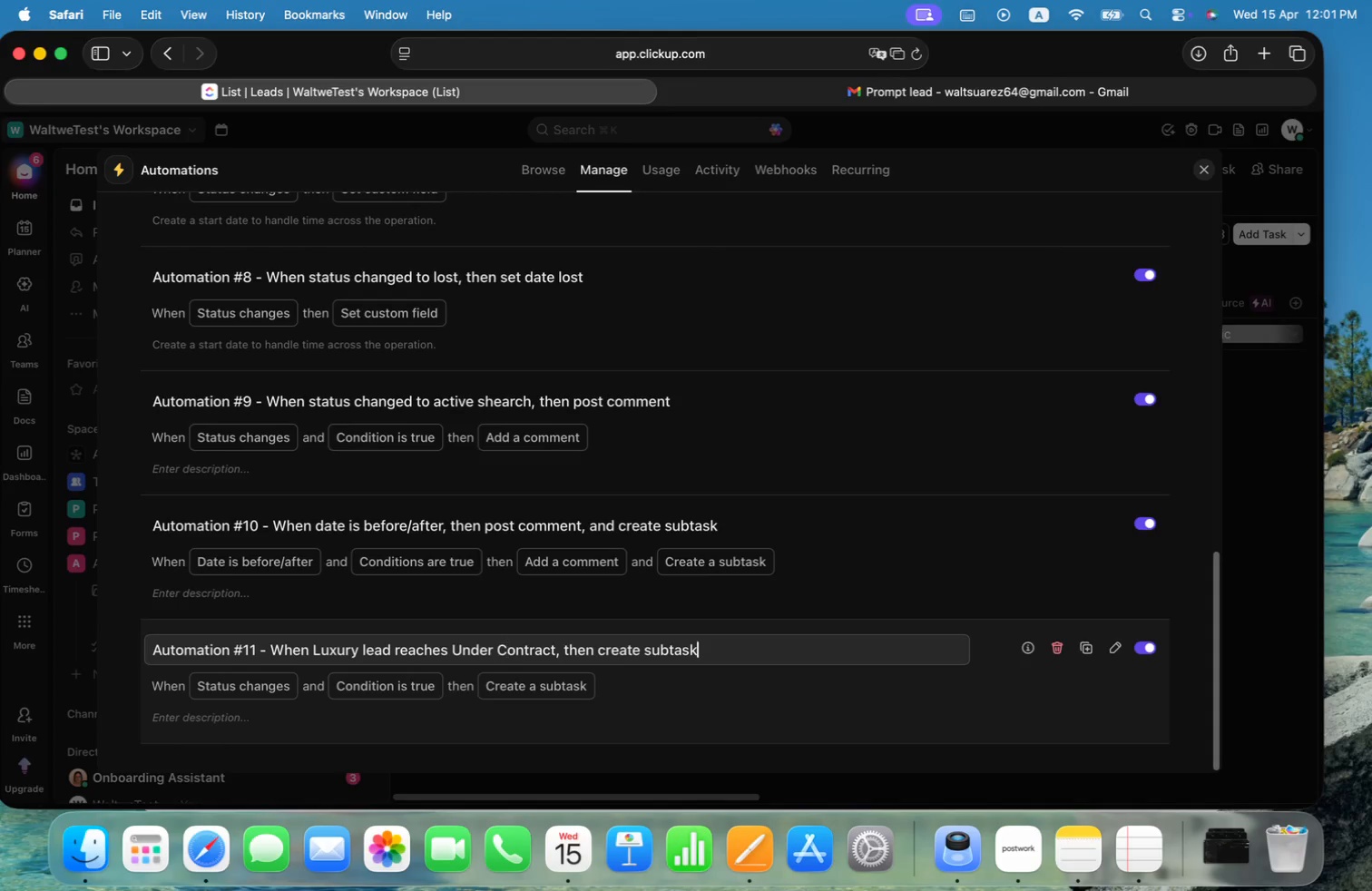 
key(Meta+ArrowRight)
 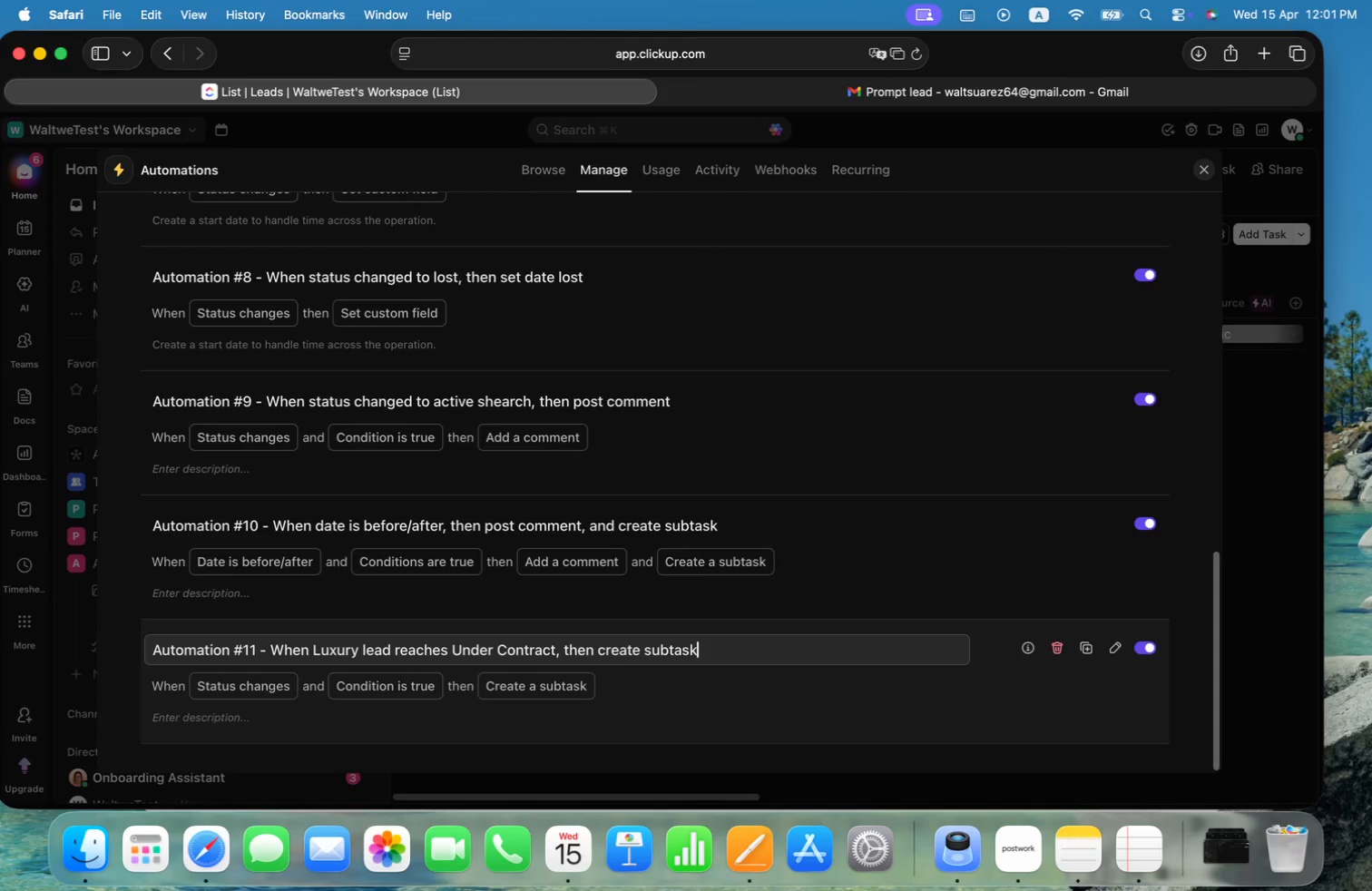 
key(Enter)
 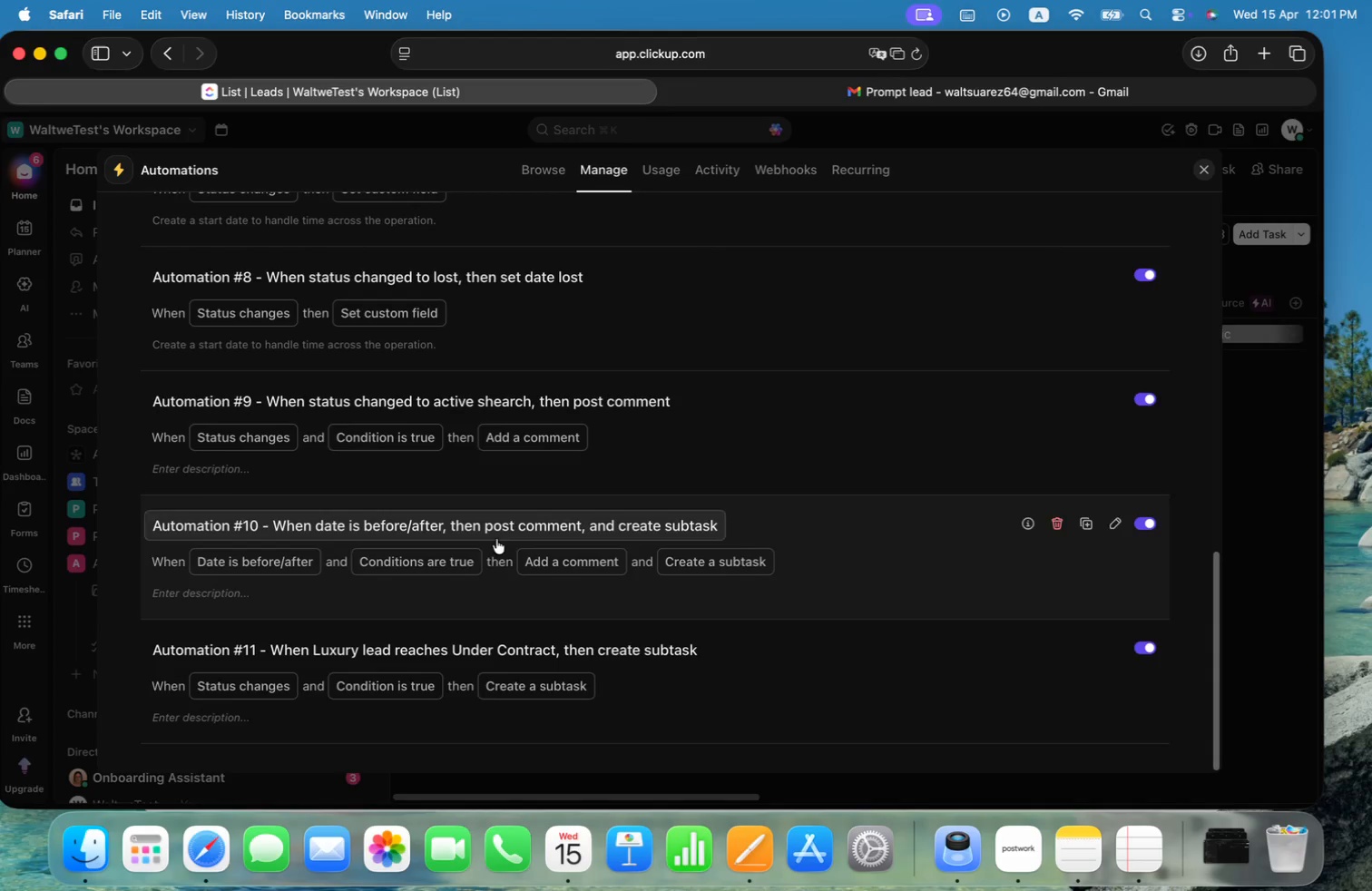 
scroll: coordinate [795, 637], scroll_direction: down, amount: 9.0
 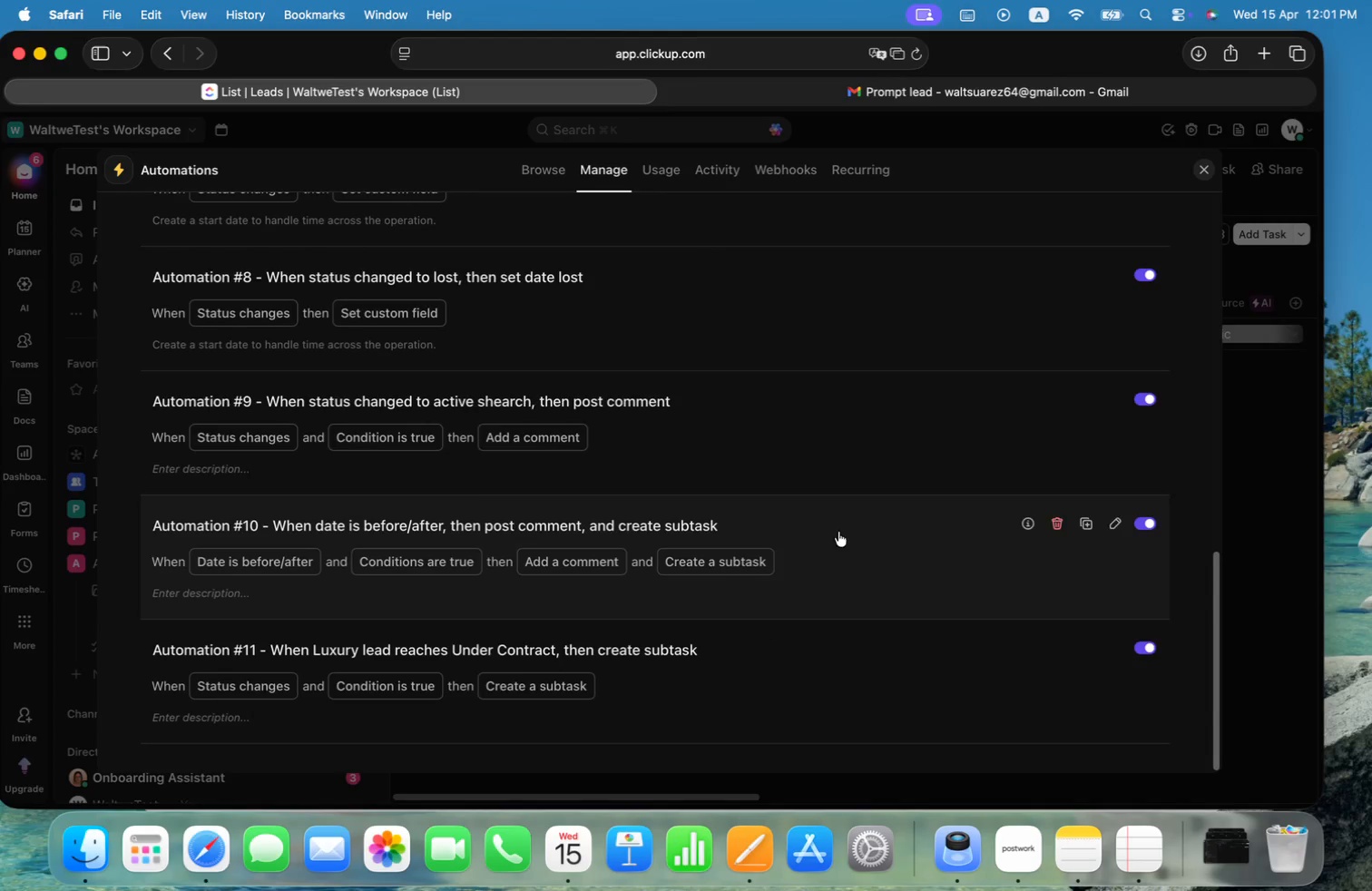 
key(Meta+CommandLeft)
 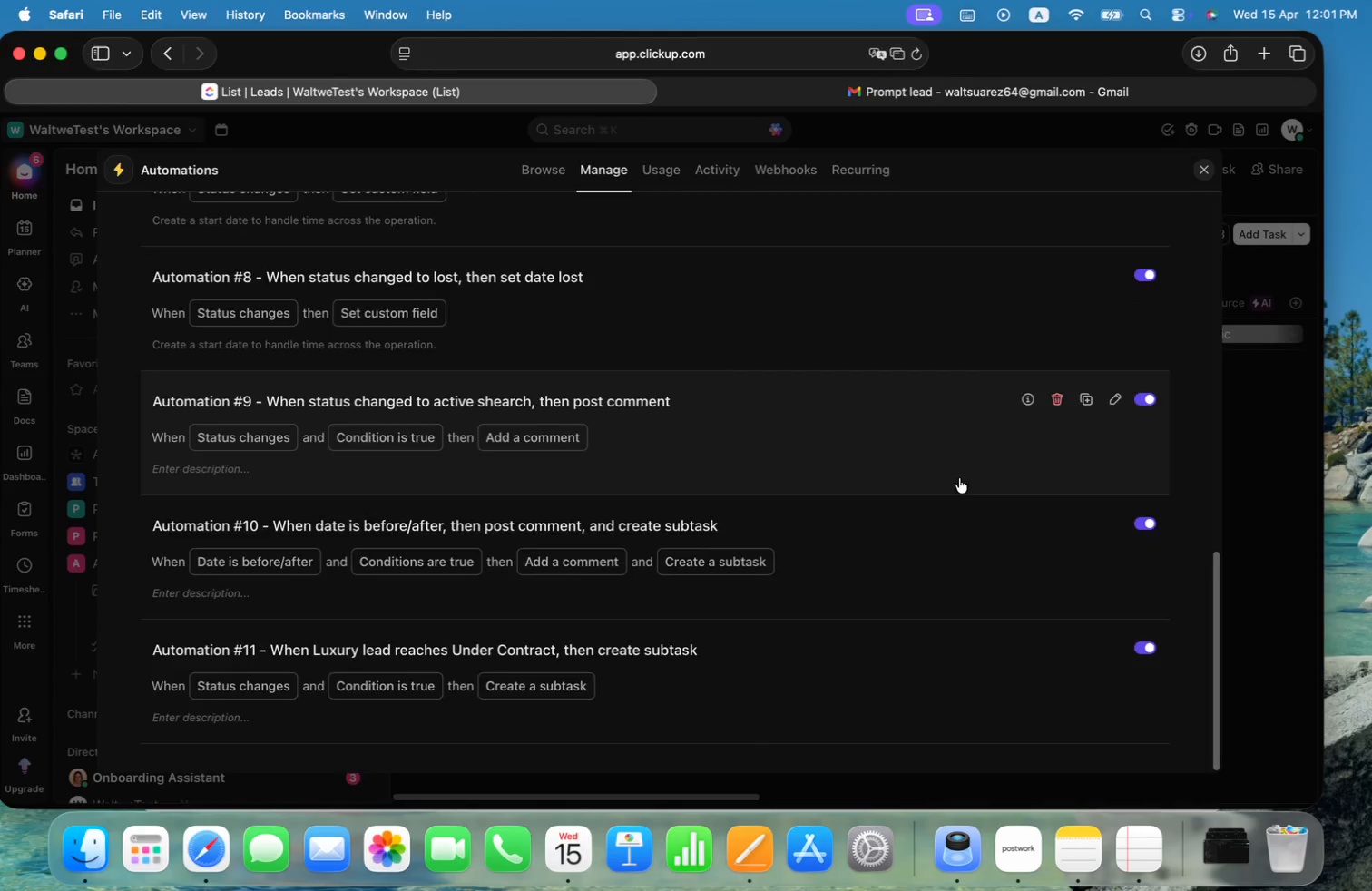 
key(Meta+Tab)
 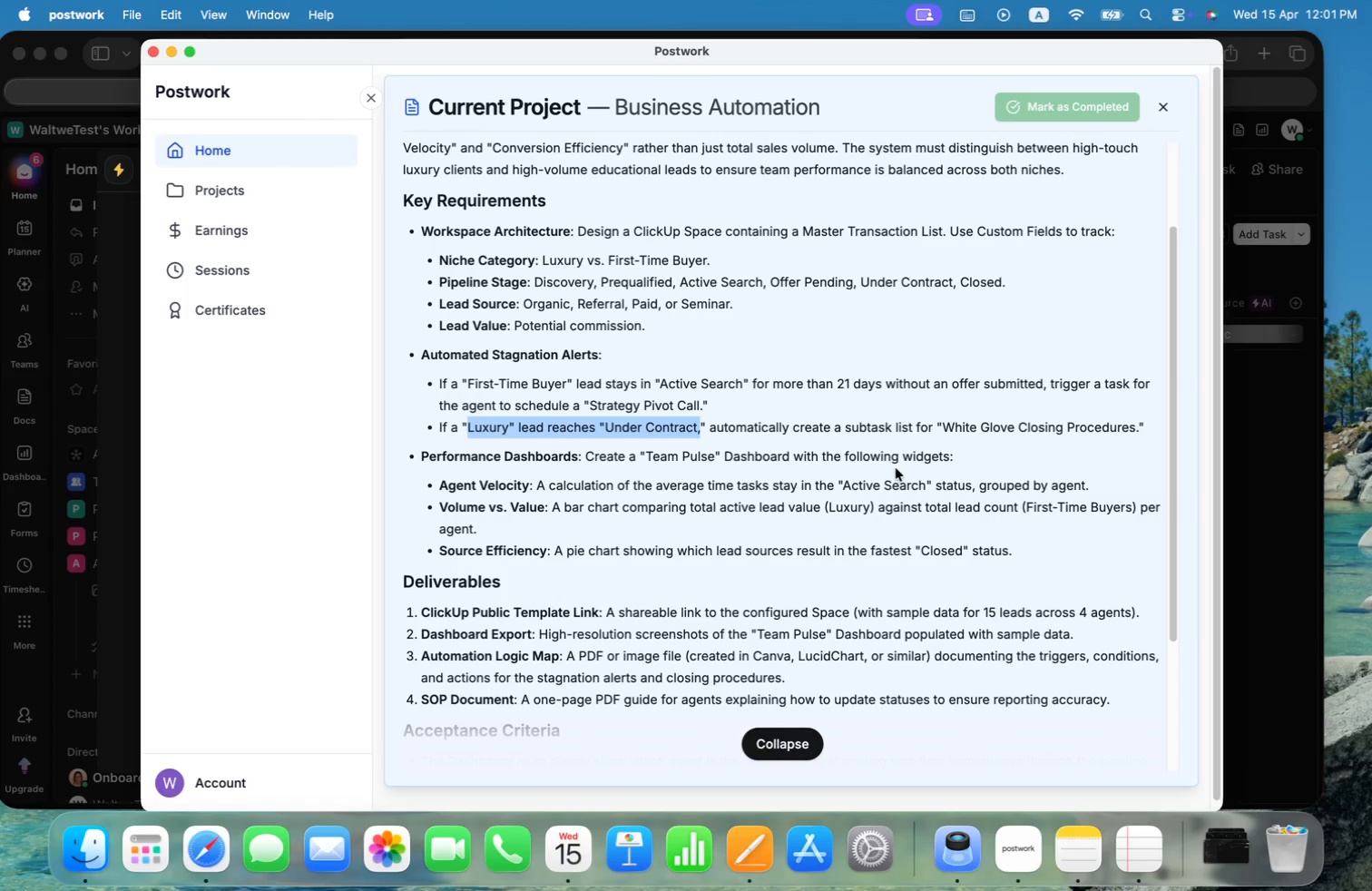 
scroll: coordinate [959, 478], scroll_direction: down, amount: 2.0